 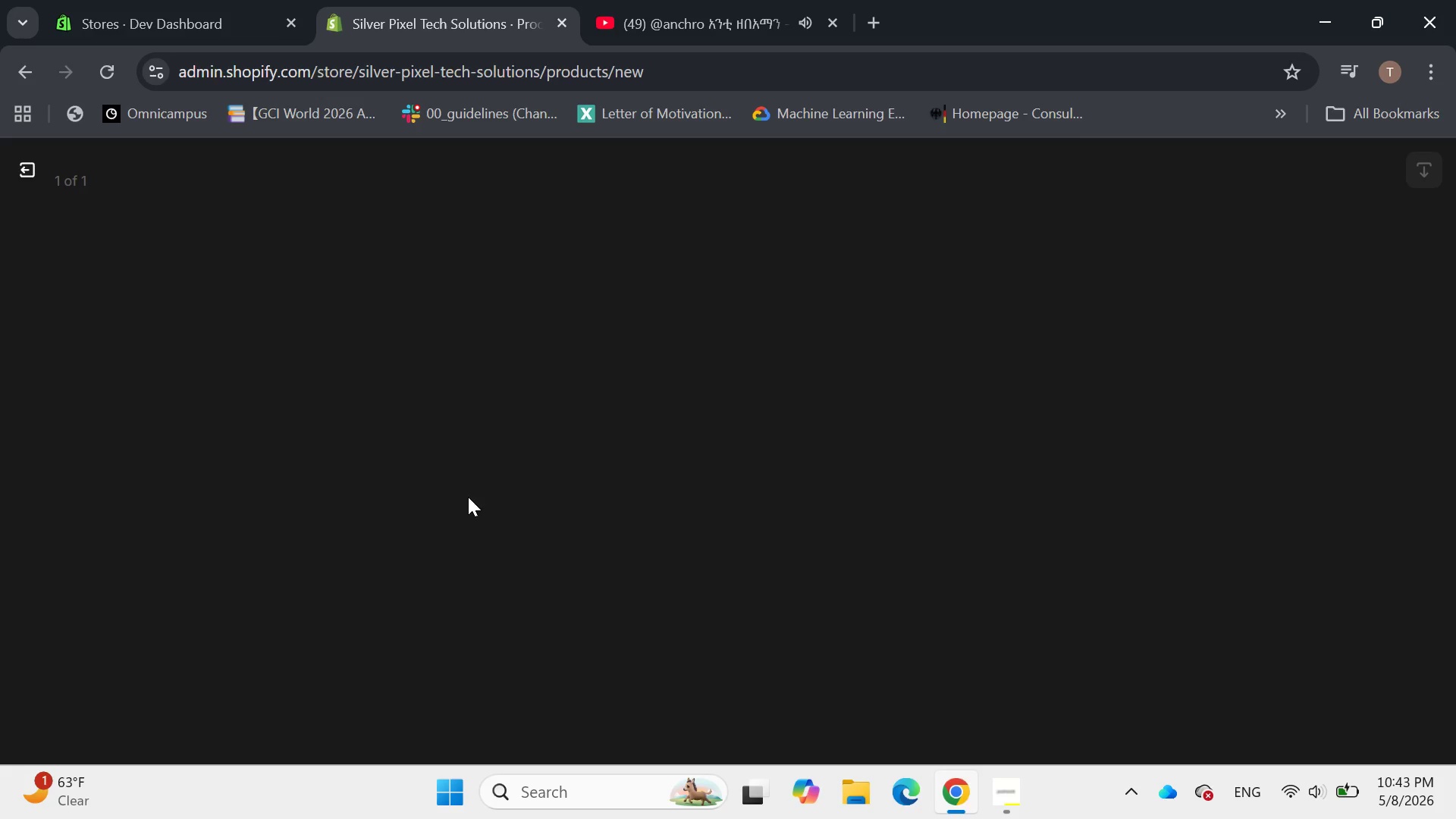 
left_click([1156, 421])
 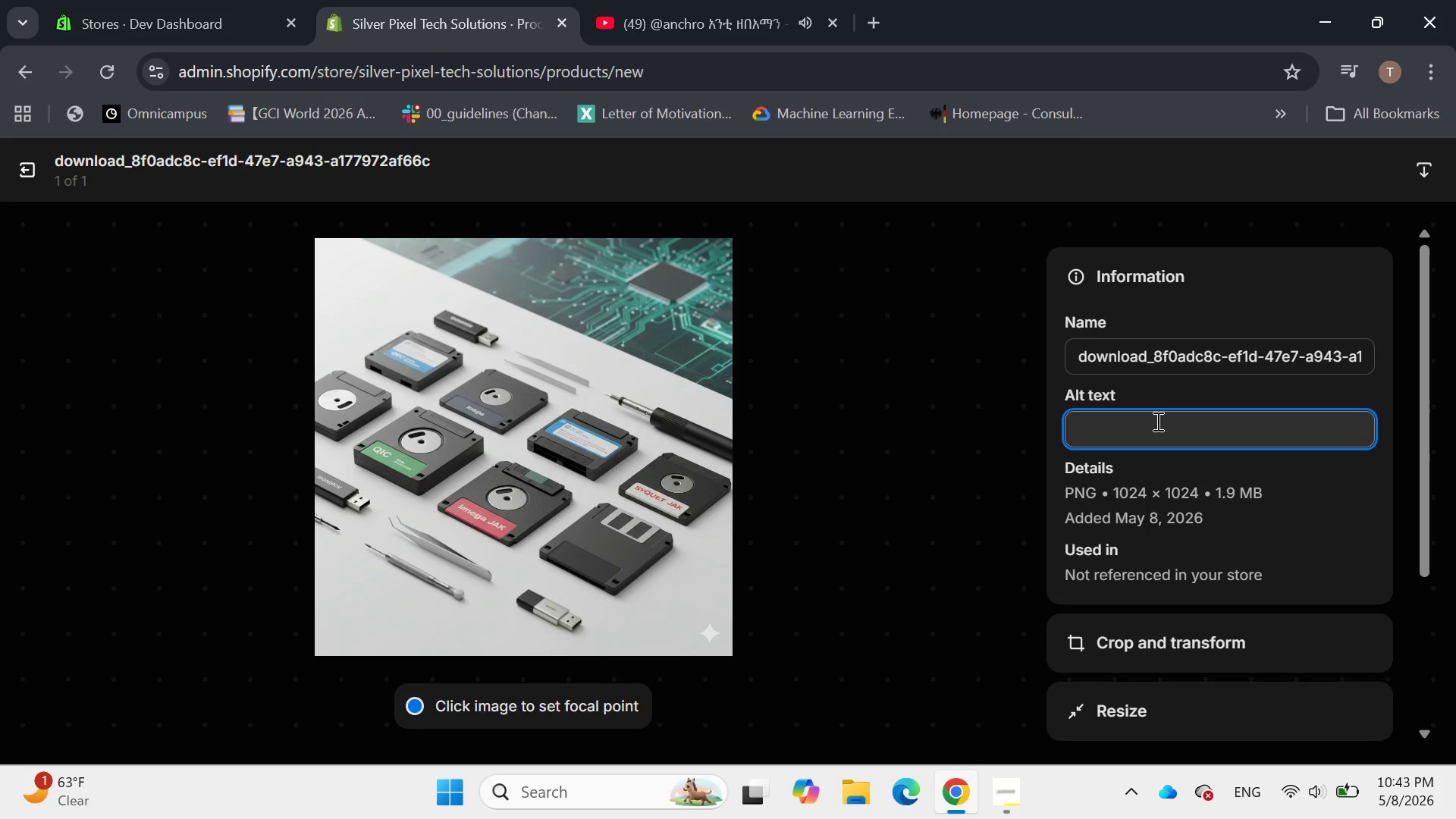 
key(Shift+R)
 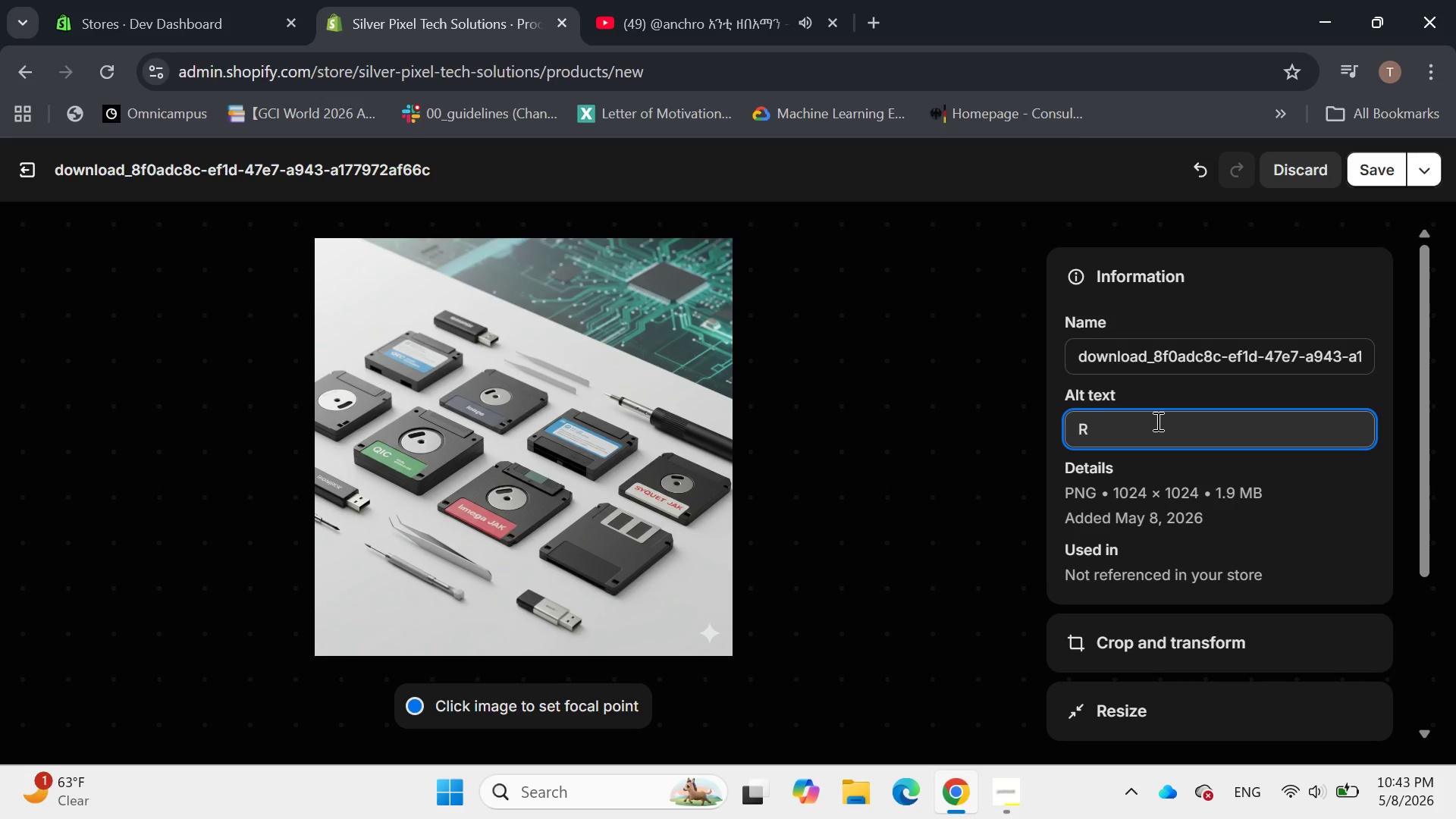 
key(Backspace)
 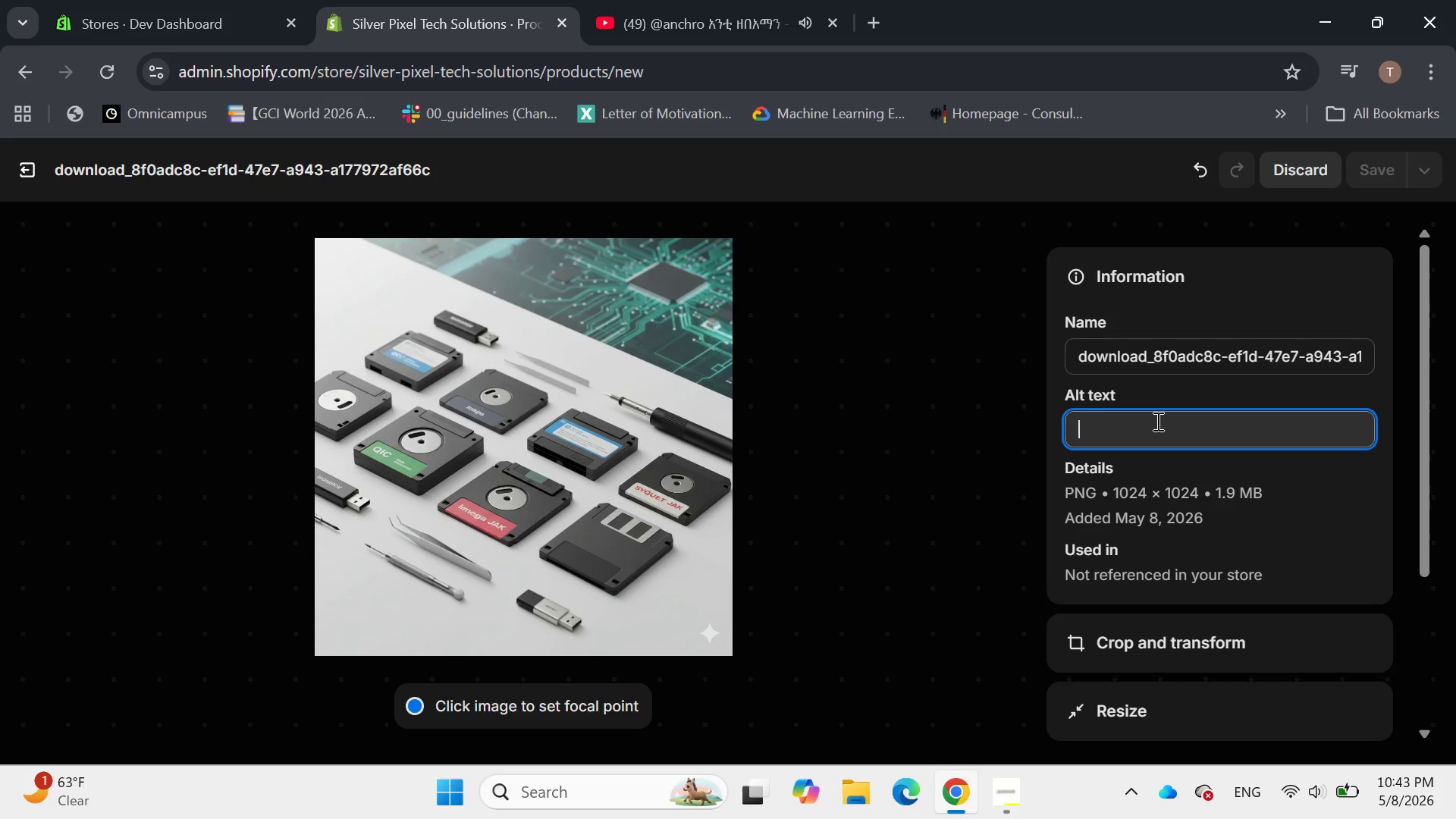 
wait(7.81)
 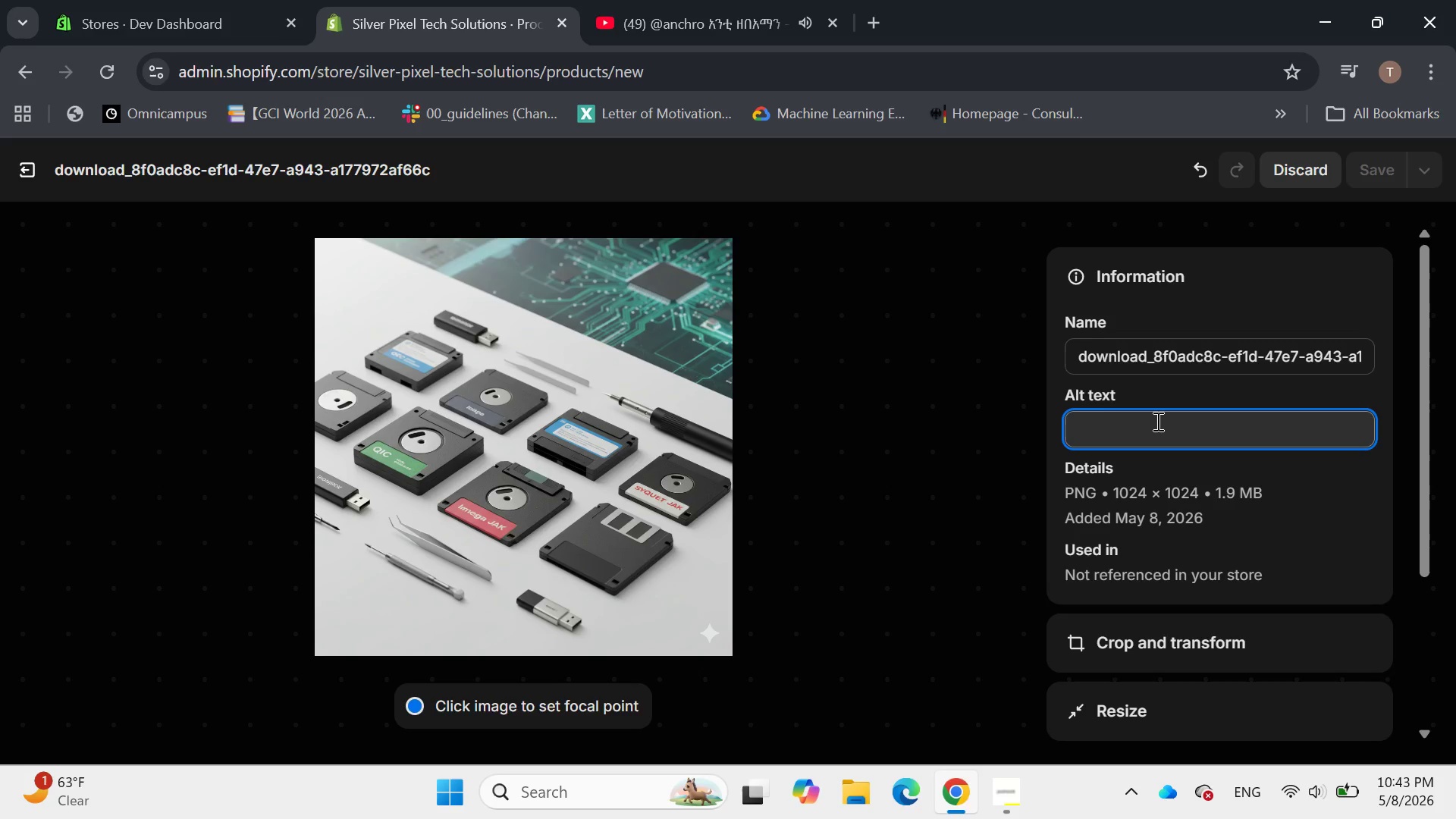 
type(A classic)
key(Backspace)
type(ic Commodore 64 computer connected a refurbished power supply unit, emphasizing the preservation of vintage hardware.)
 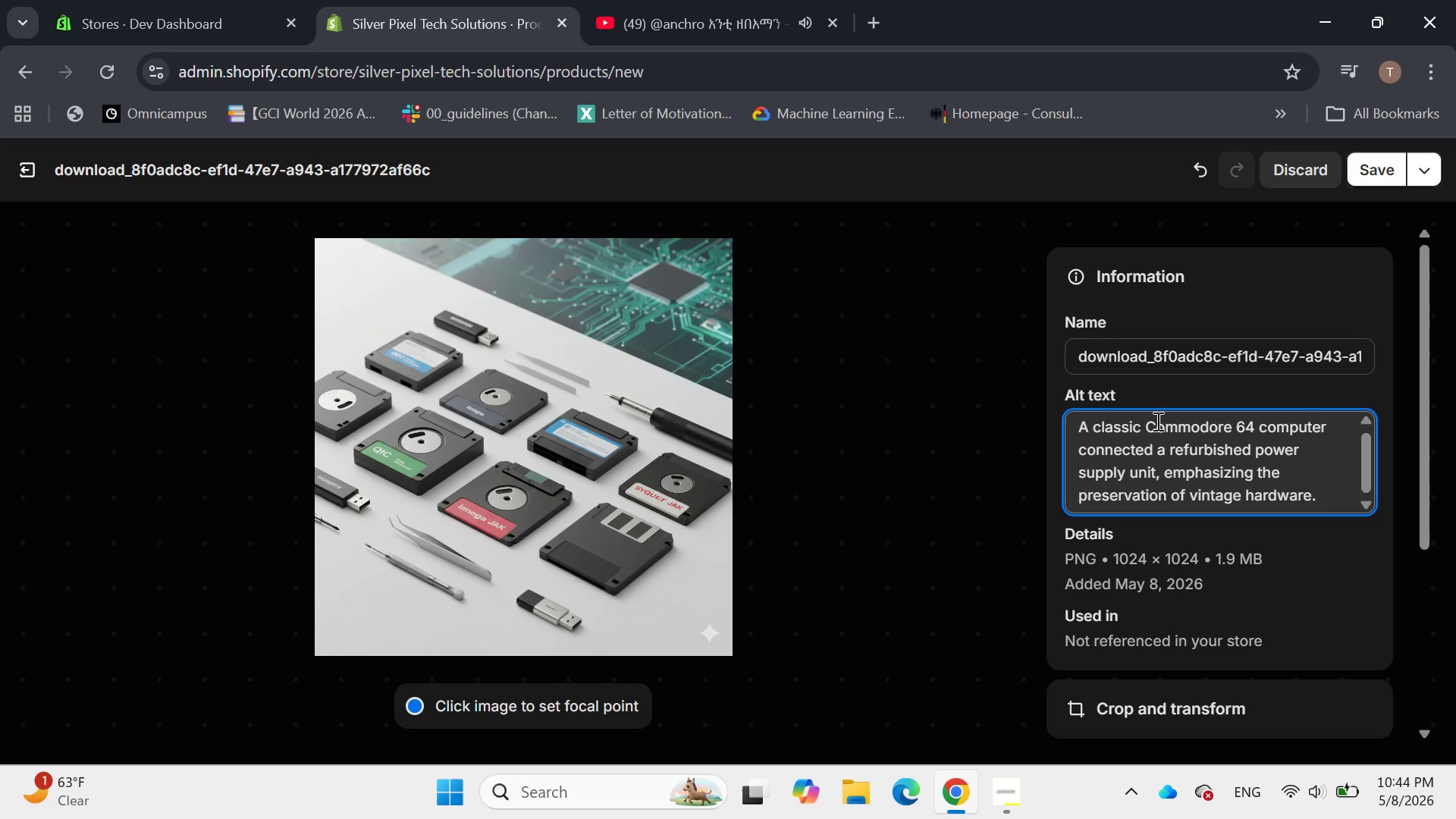 
left_click([1373, 162])
 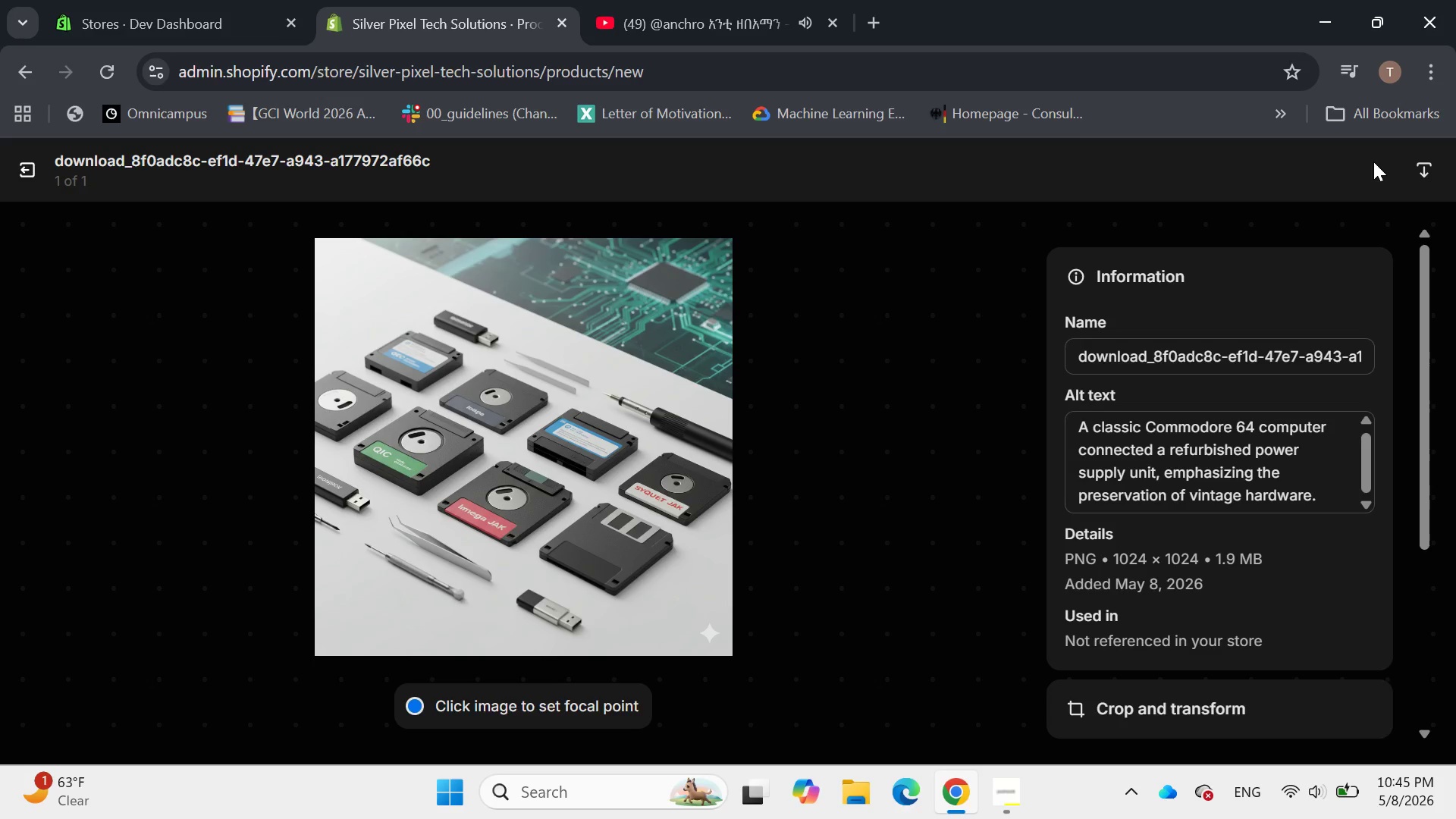 
wait(6.62)
 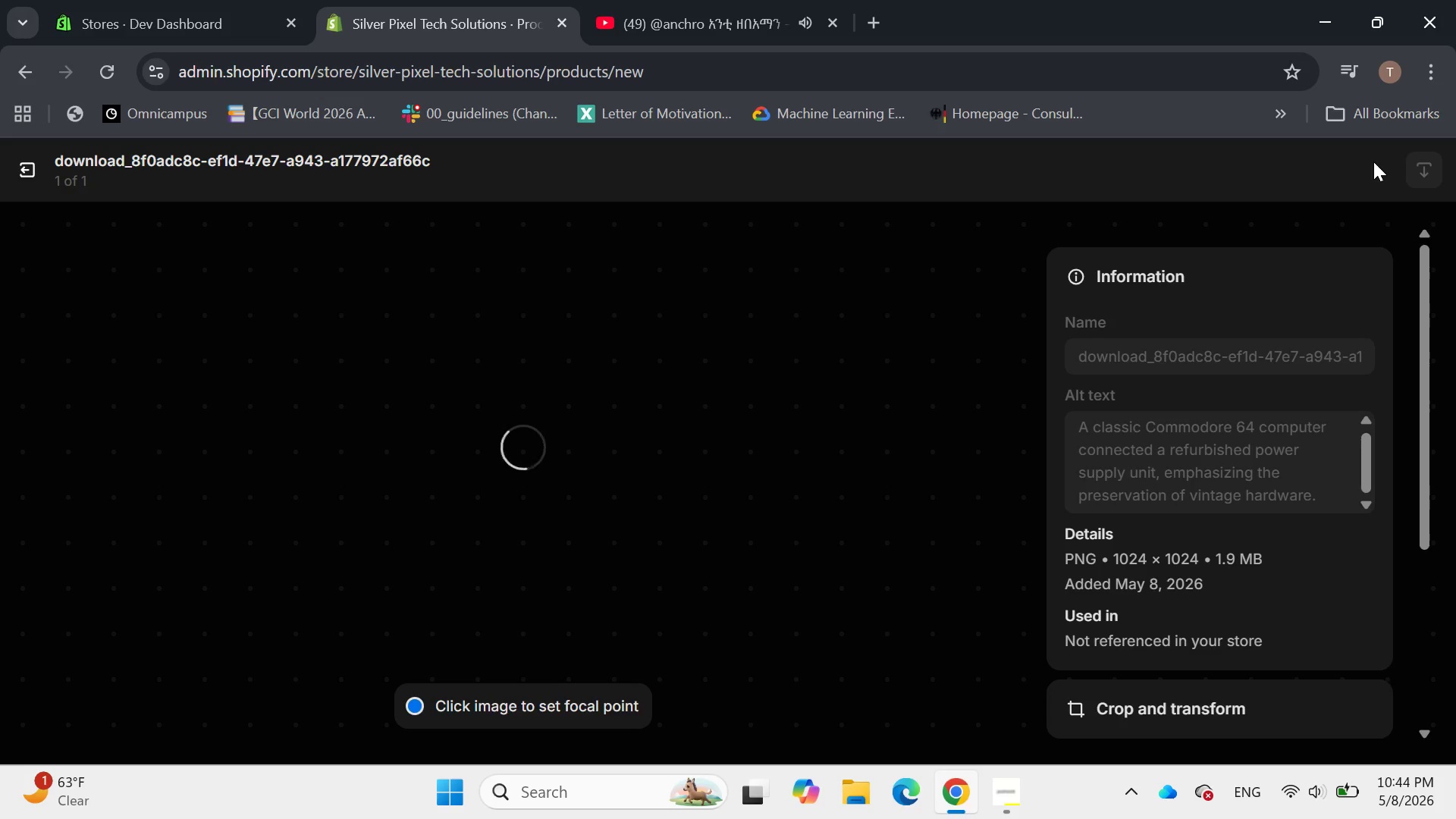 
left_click([22, 162])
 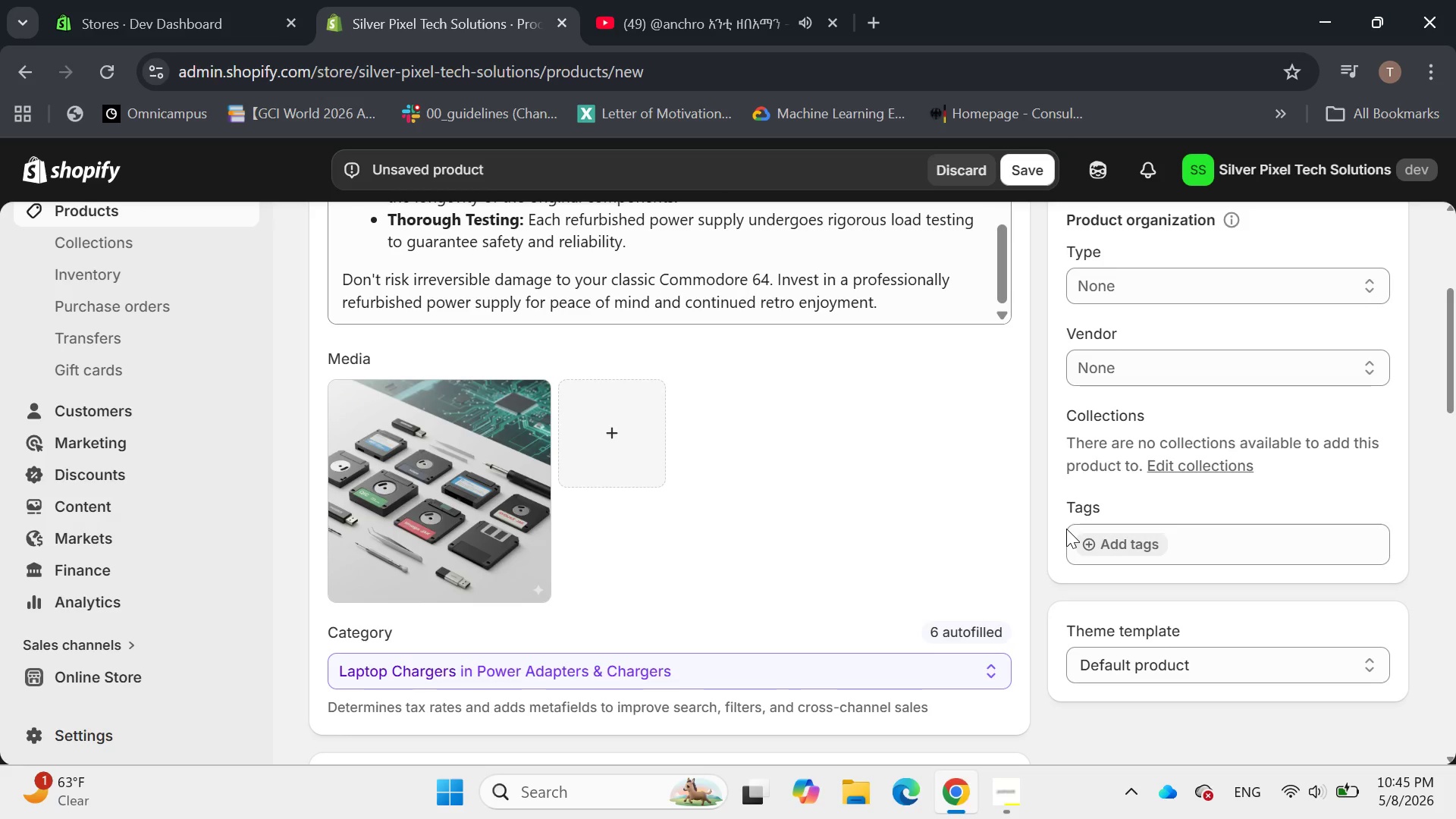 
wait(24.44)
 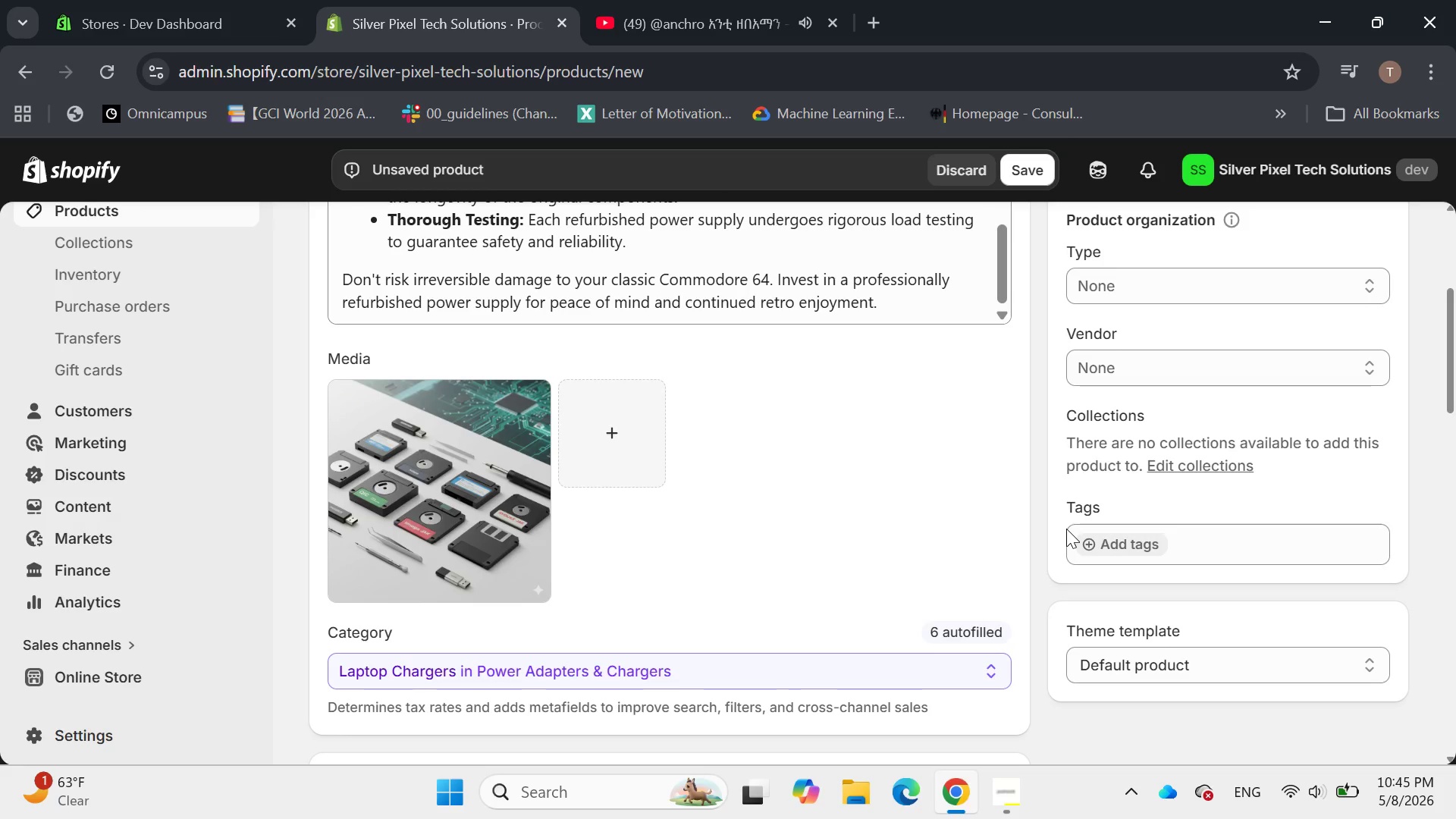 
left_click([346, 472])
 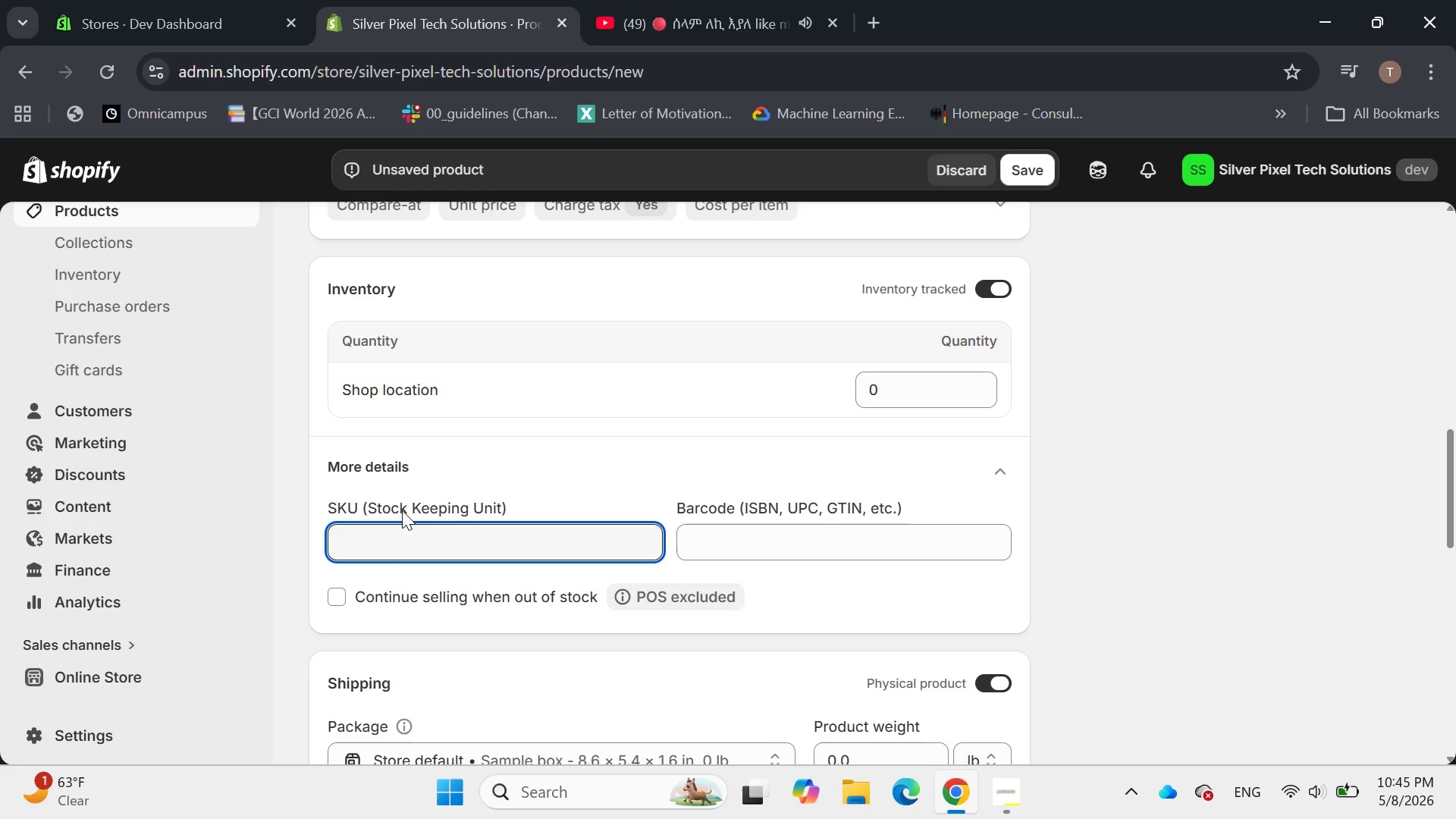 
wait(7.67)
 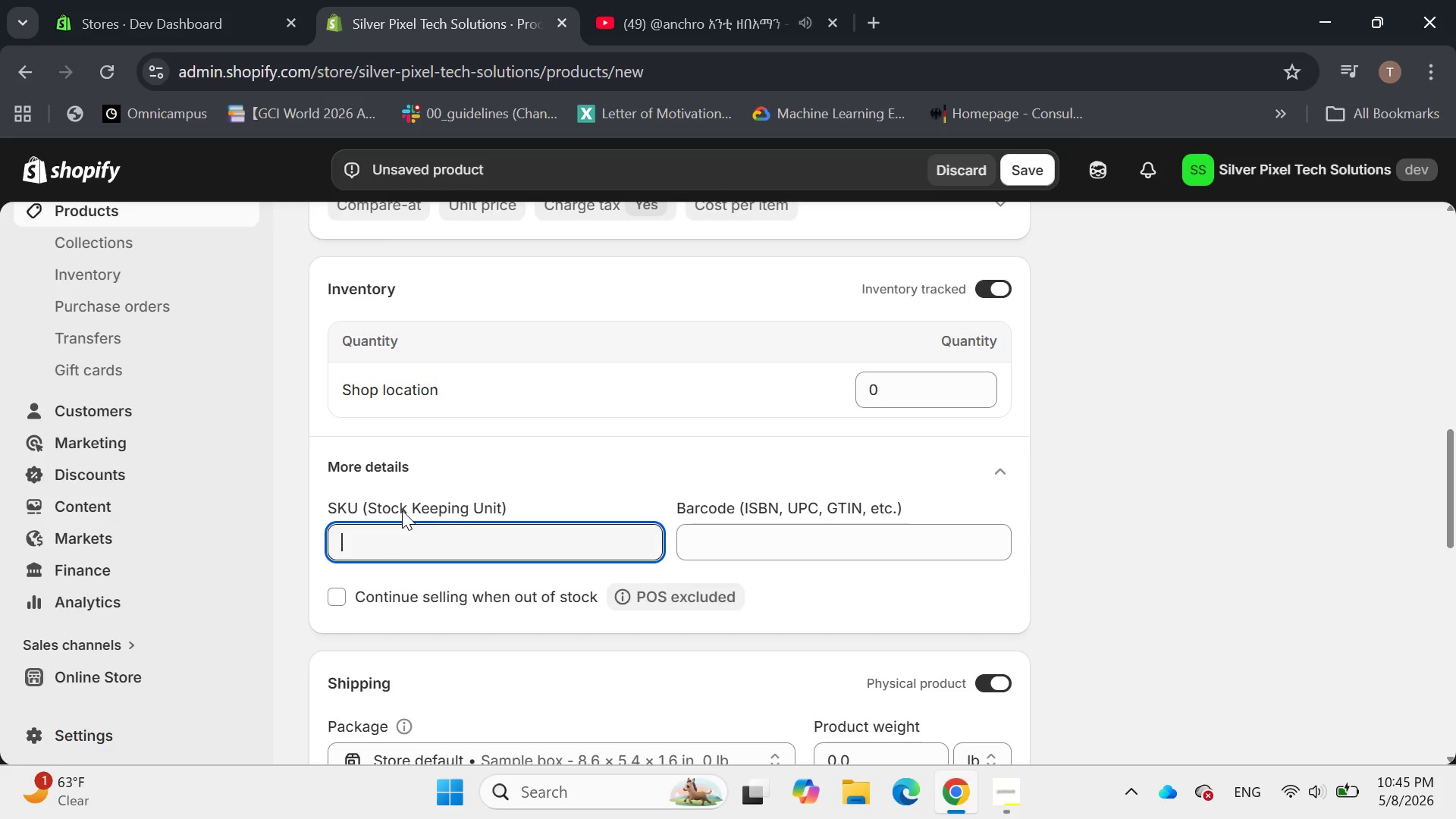 
type(SP_)
key(Backspace)
type(-)
 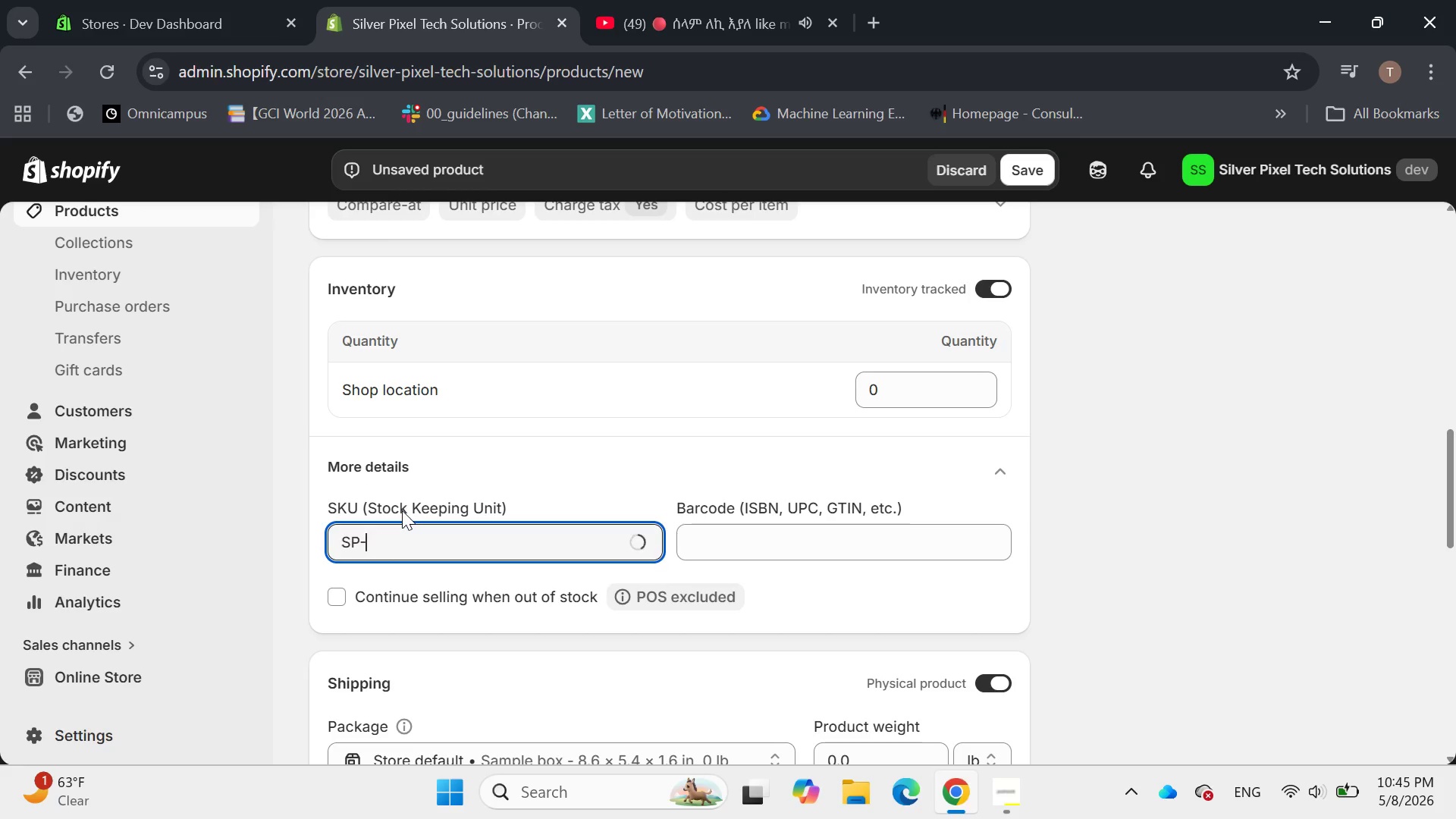 
 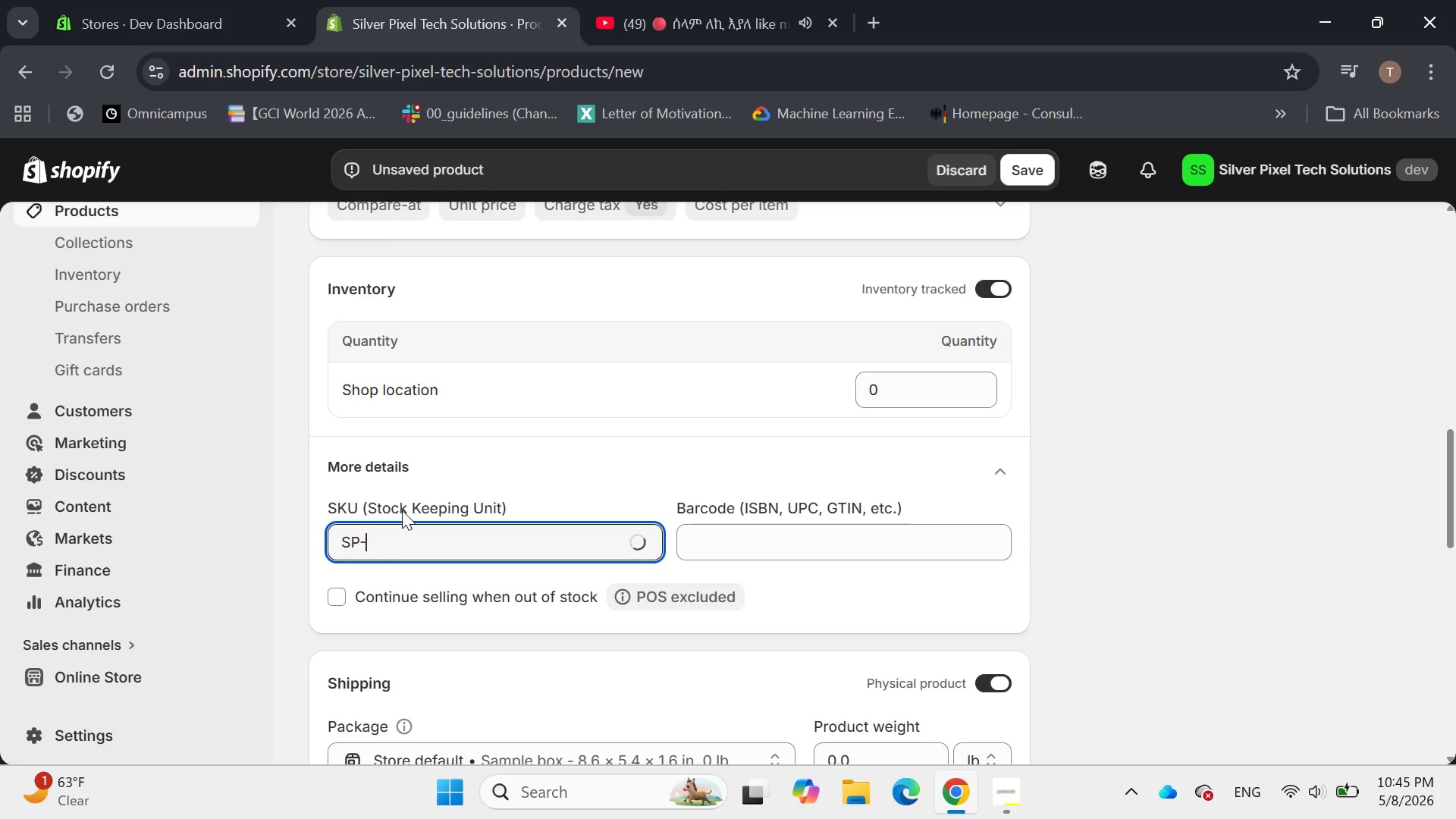 
hold_key(key=ShiftLeft, duration=0.45)
 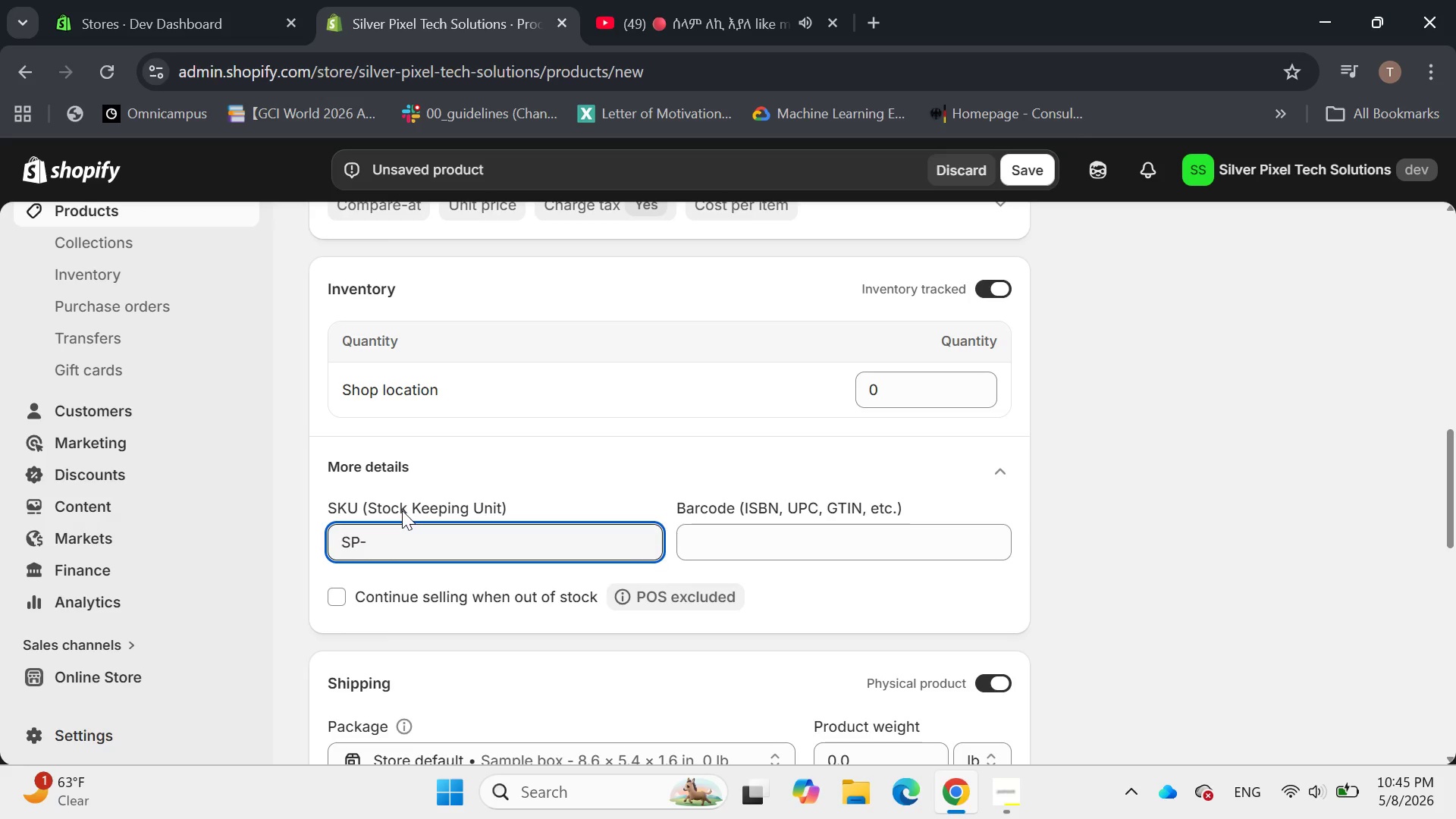 
hold_key(key=CapsLock, duration=0.52)
 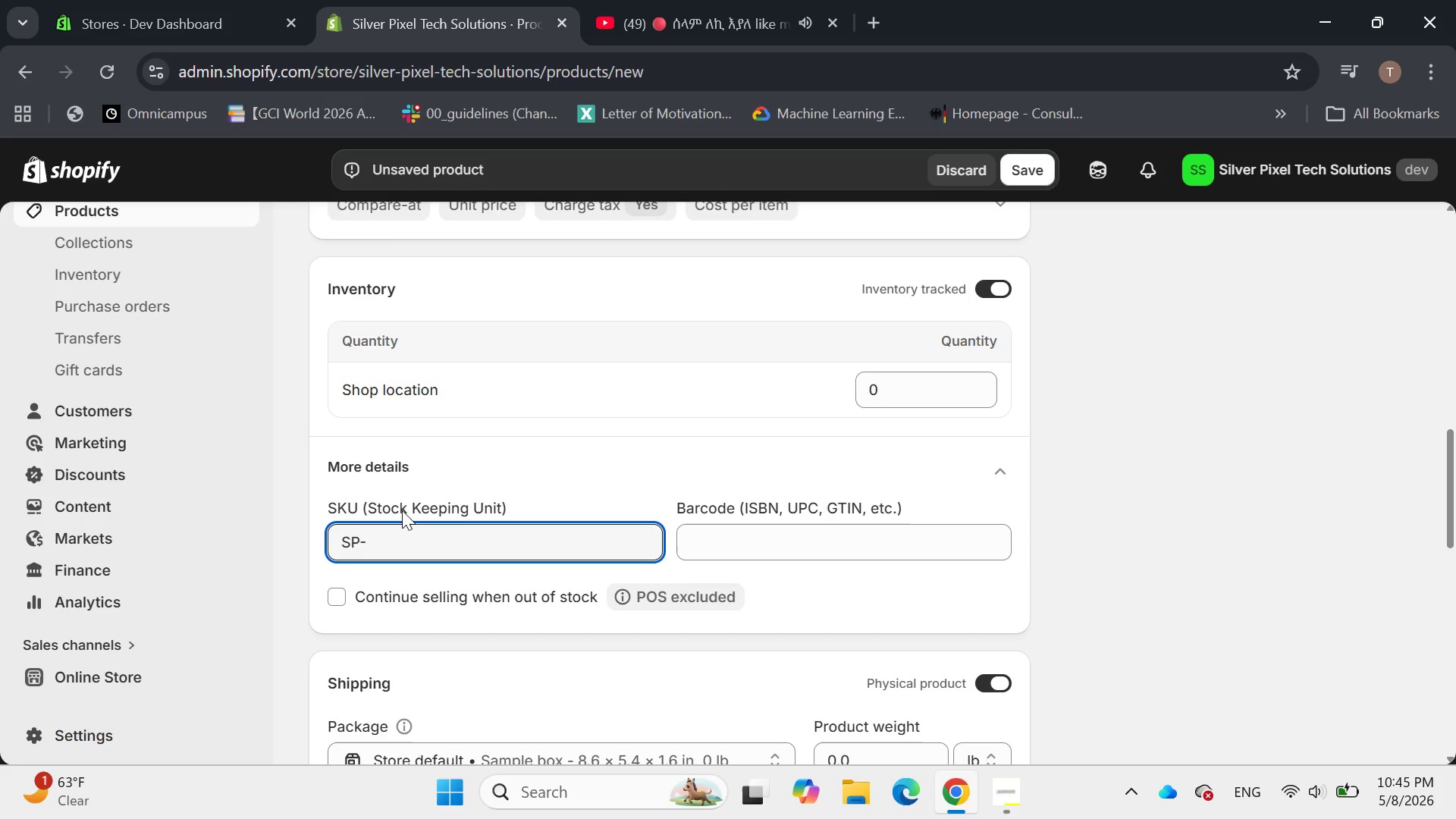 
type(SVC-0007)
 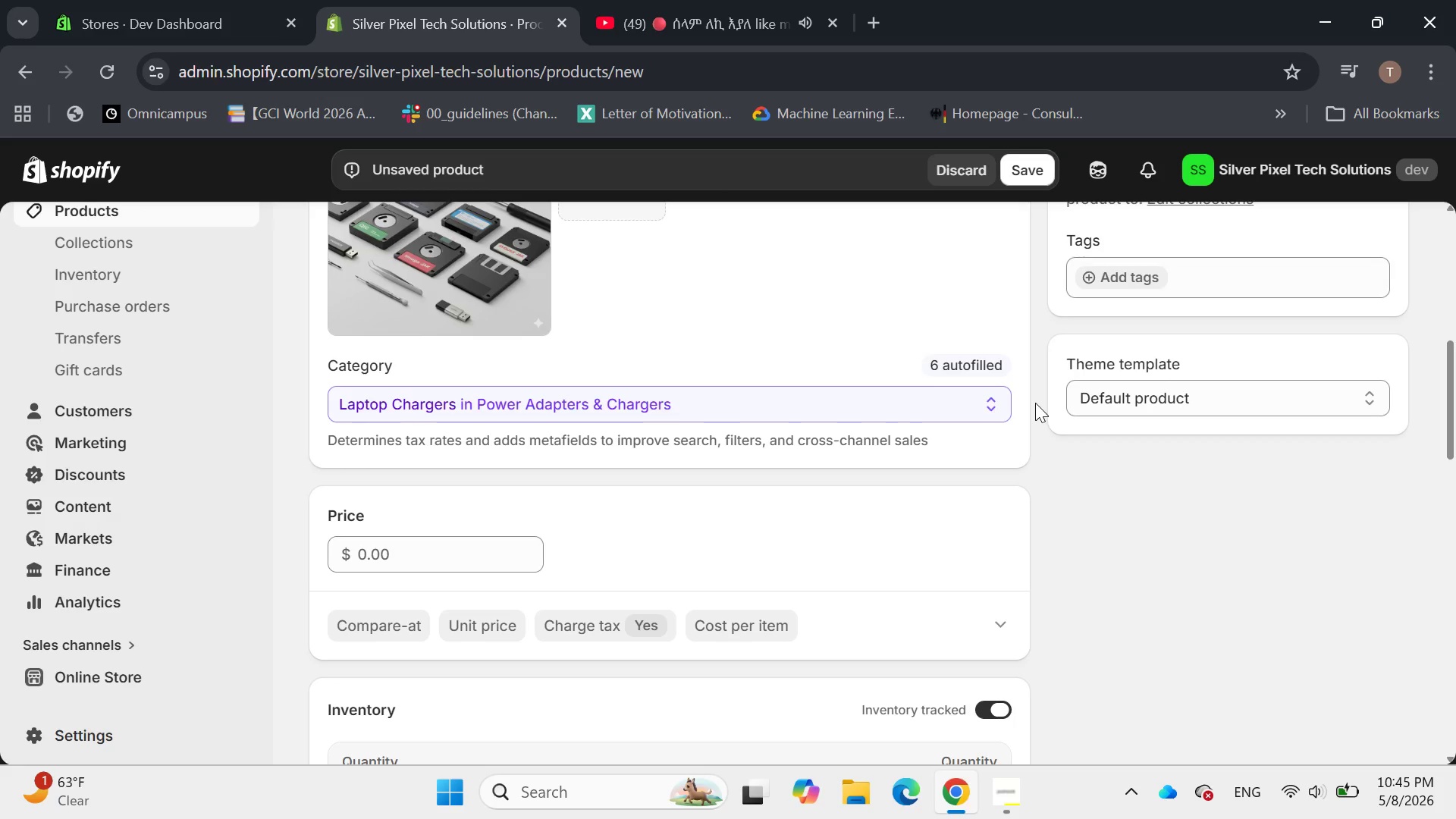 
left_click([1159, 272])
 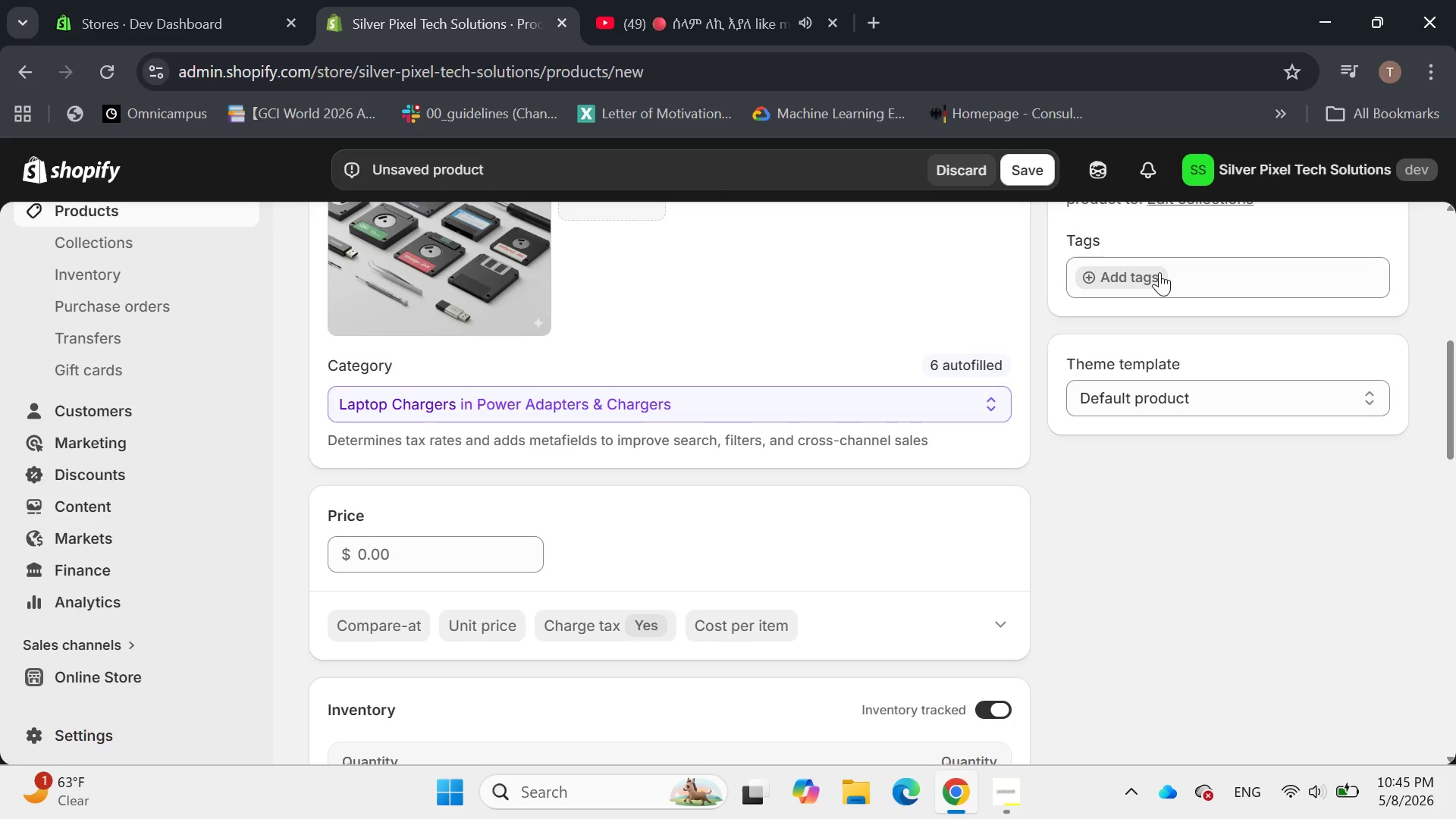 
wait(8.05)
 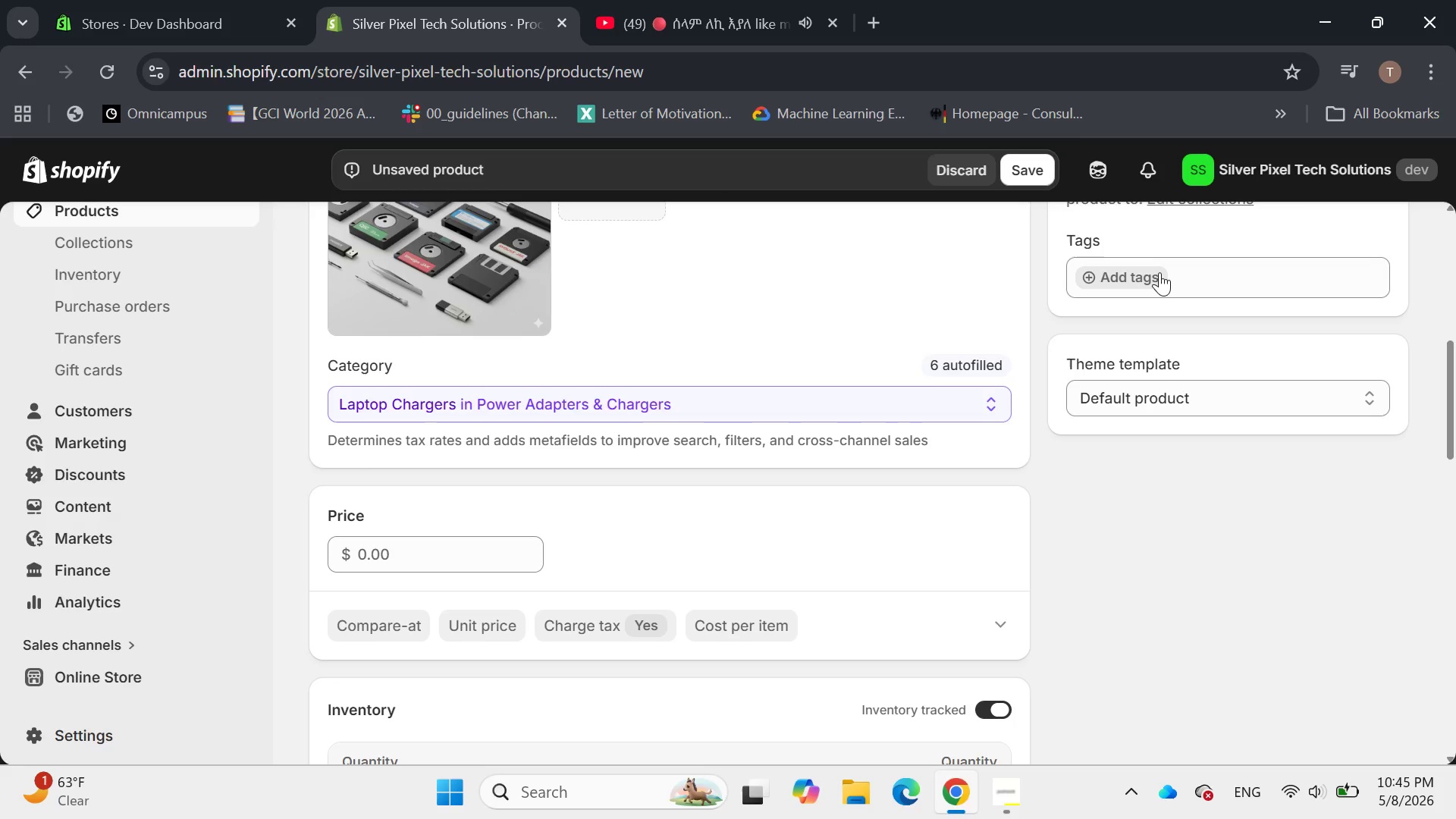 
left_click([1128, 270])
 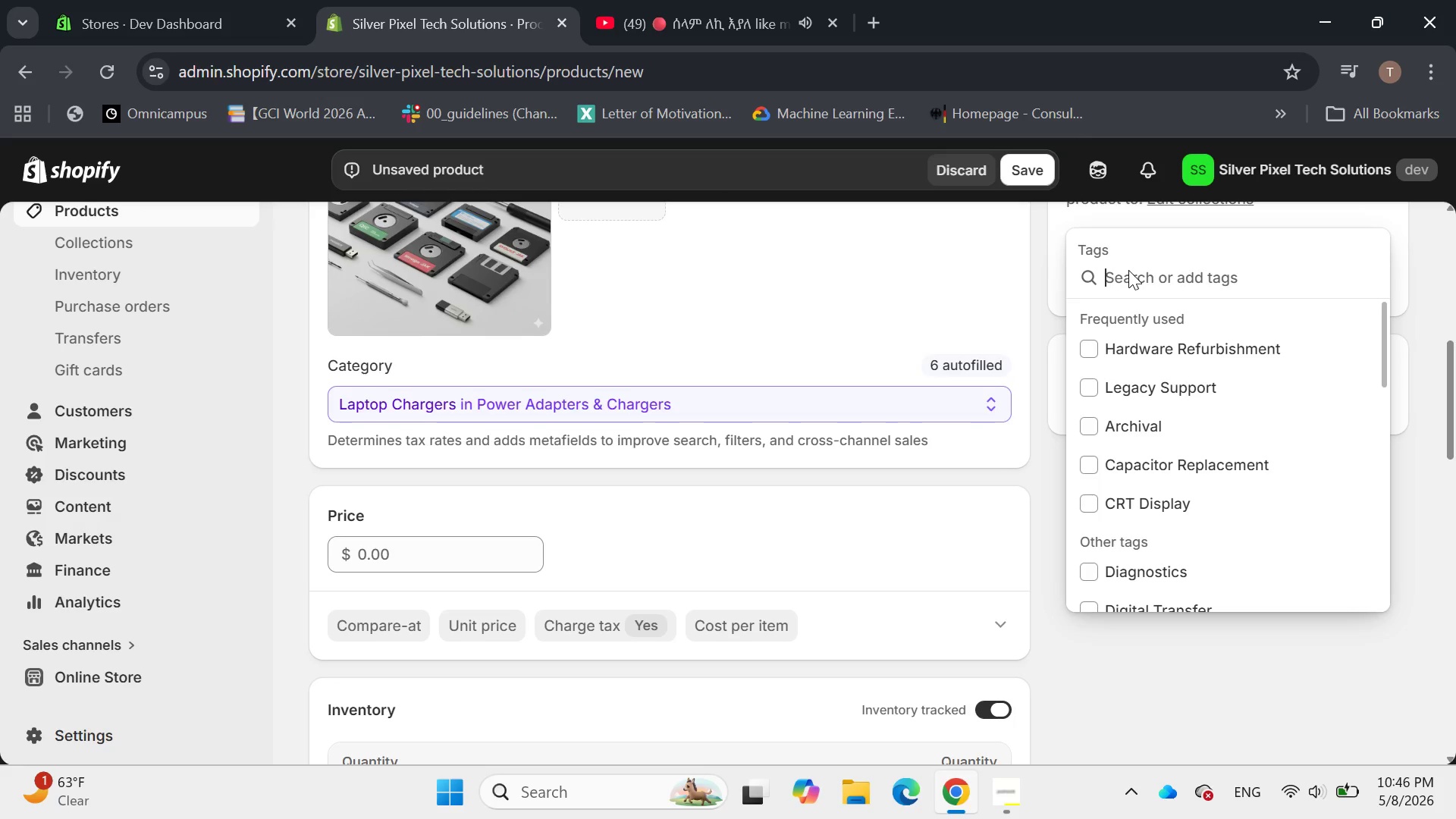 
type(Vintage)
 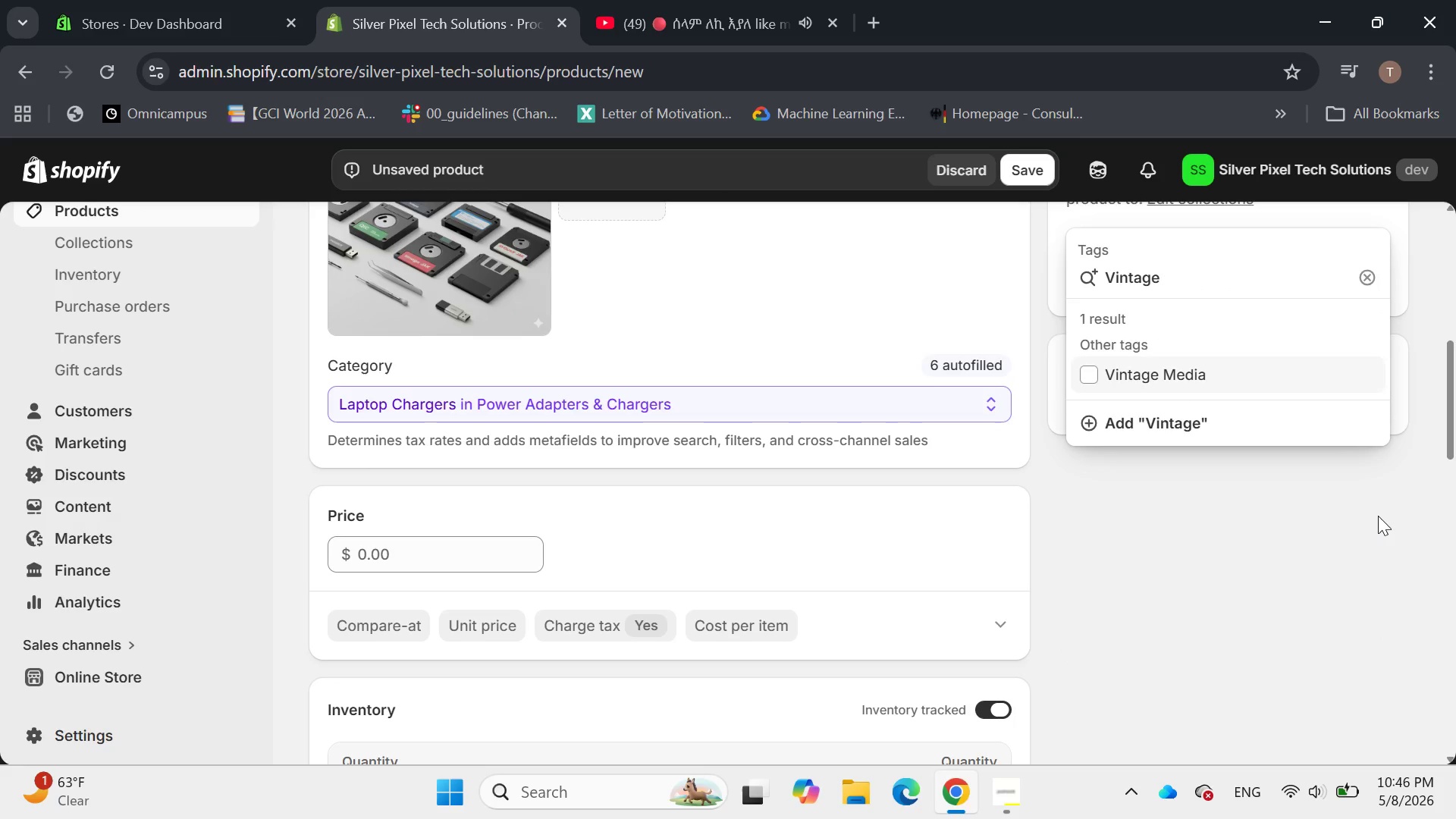 
type( Computing, Hardware )
key(Backspace)
key(Backspace)
key(Backspace)
key(Backspace)
key(Backspace)
key(Backspace)
key(Backspace)
key(Backspace)
key(Backspace)
type(Commdore 64, poer supply)
 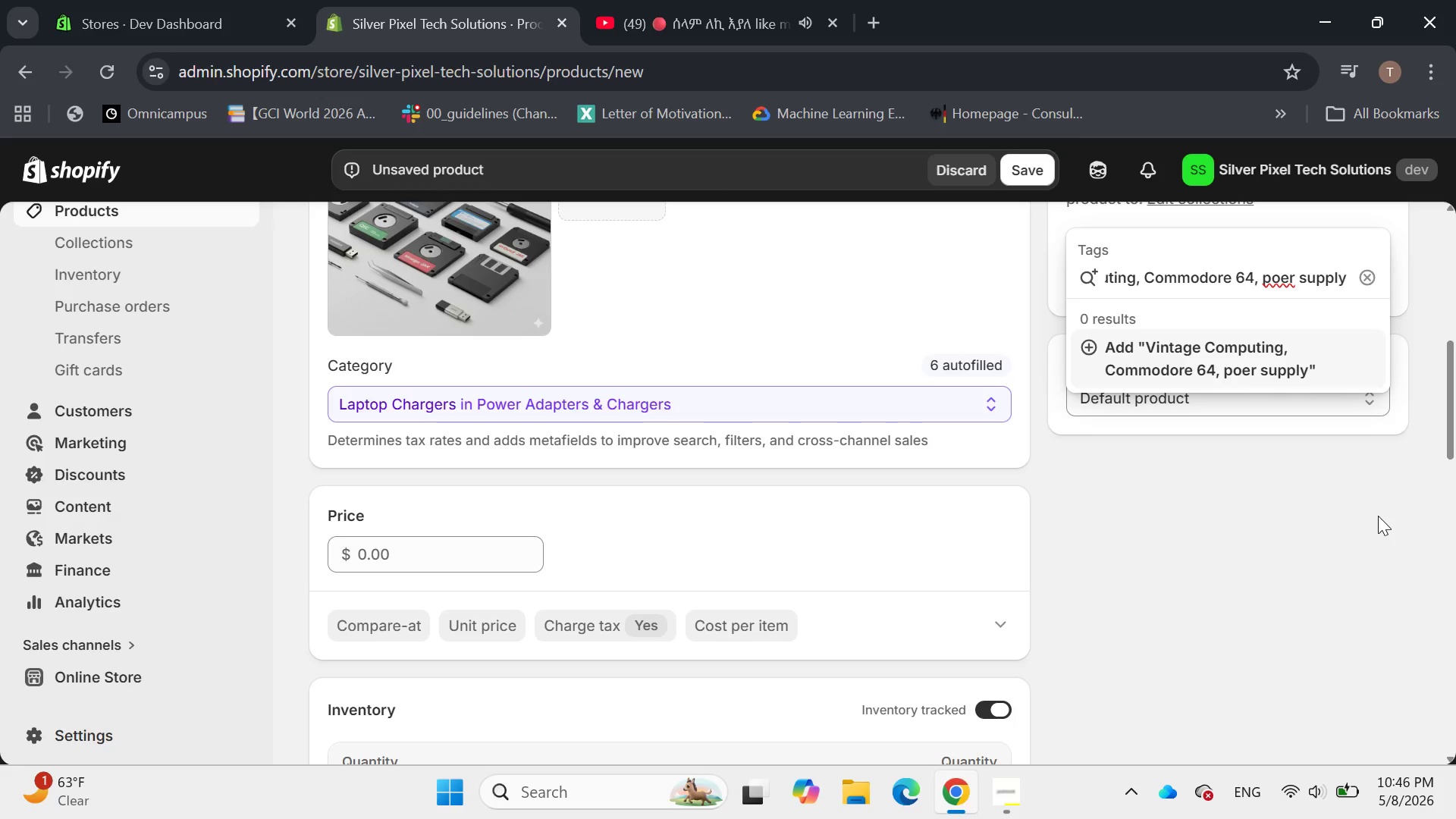 
key(ArrowLeft)
 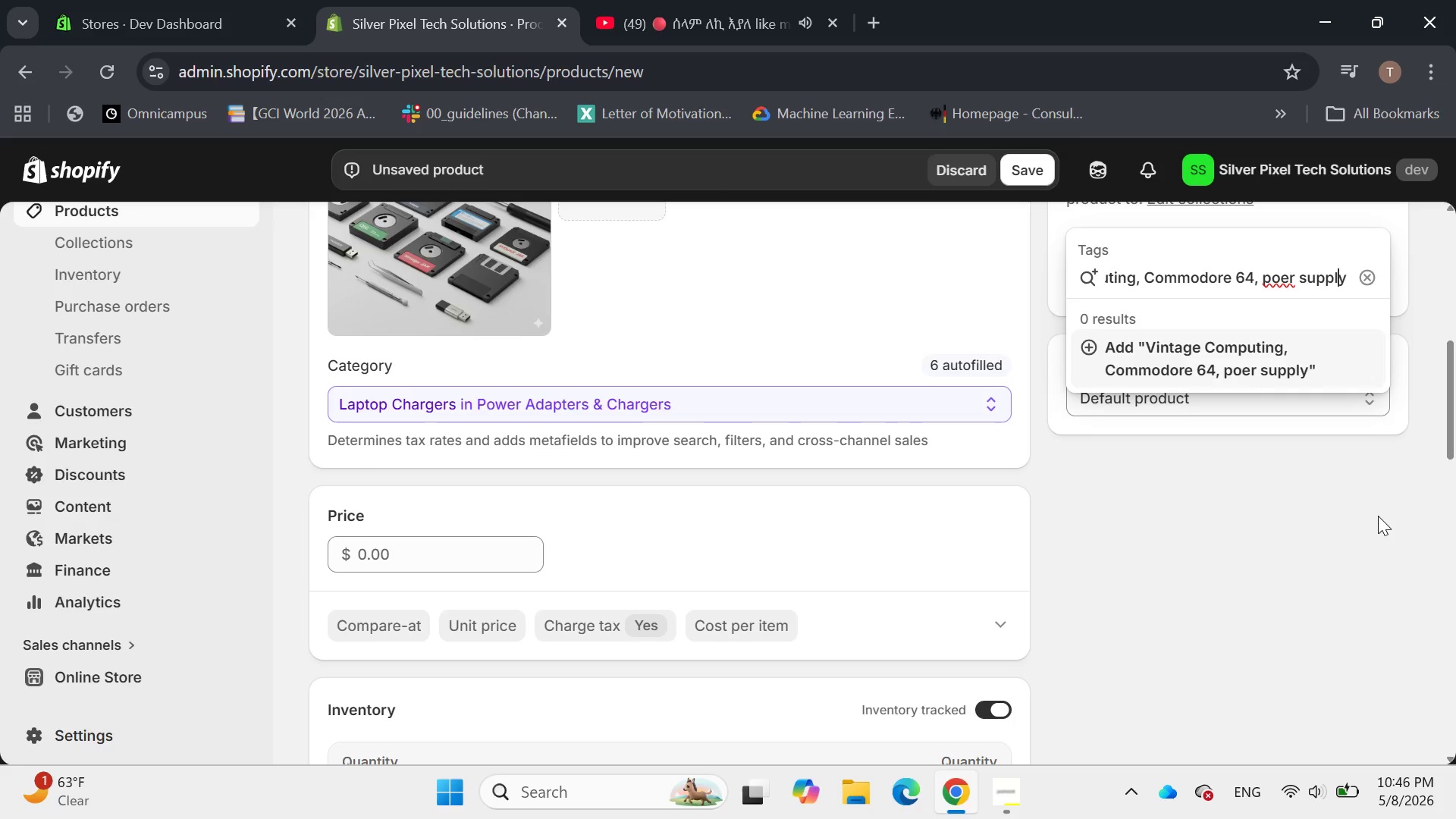 
key(ArrowLeft)
 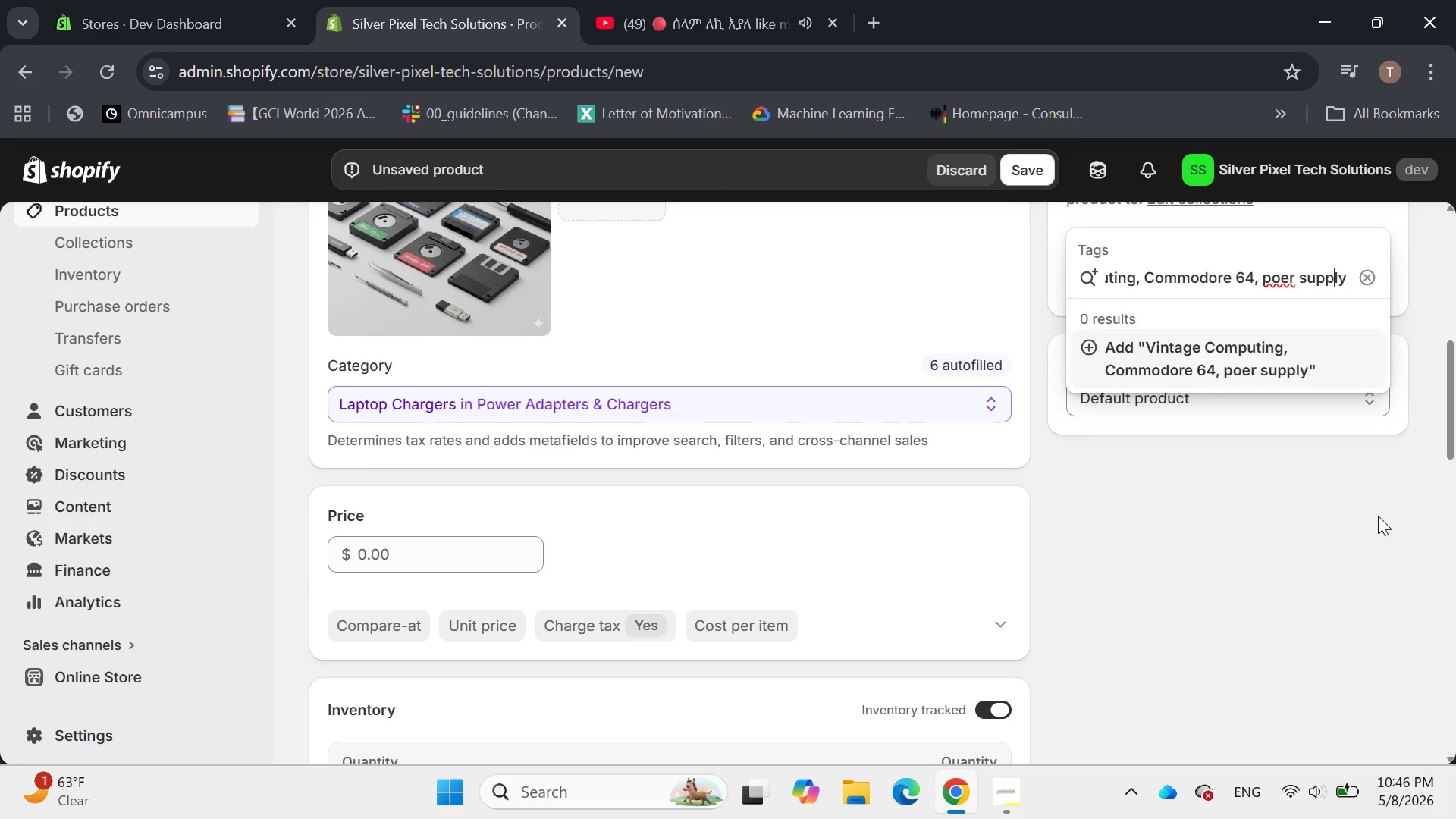 
key(ArrowLeft)
 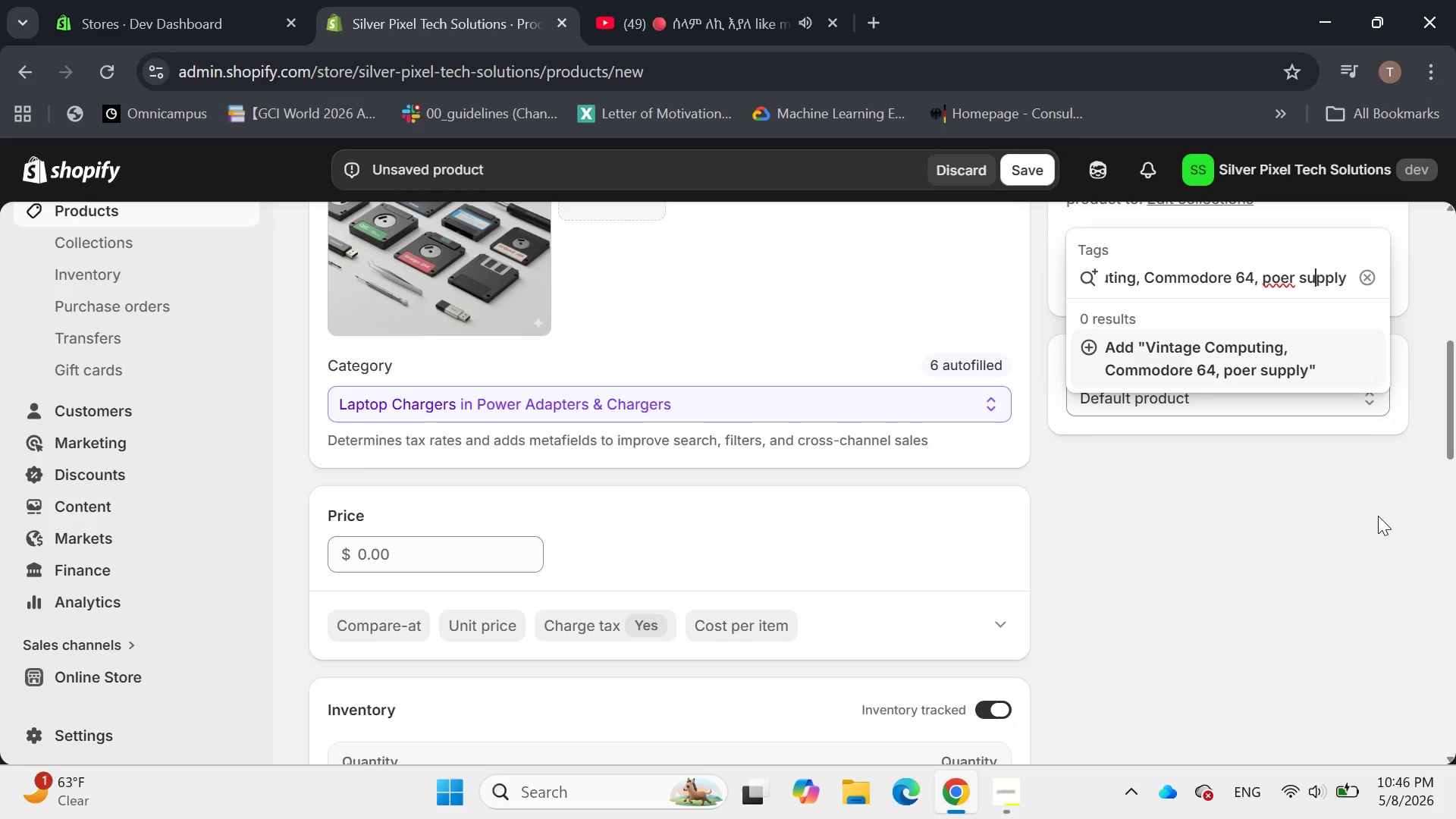 
key(ArrowLeft)
 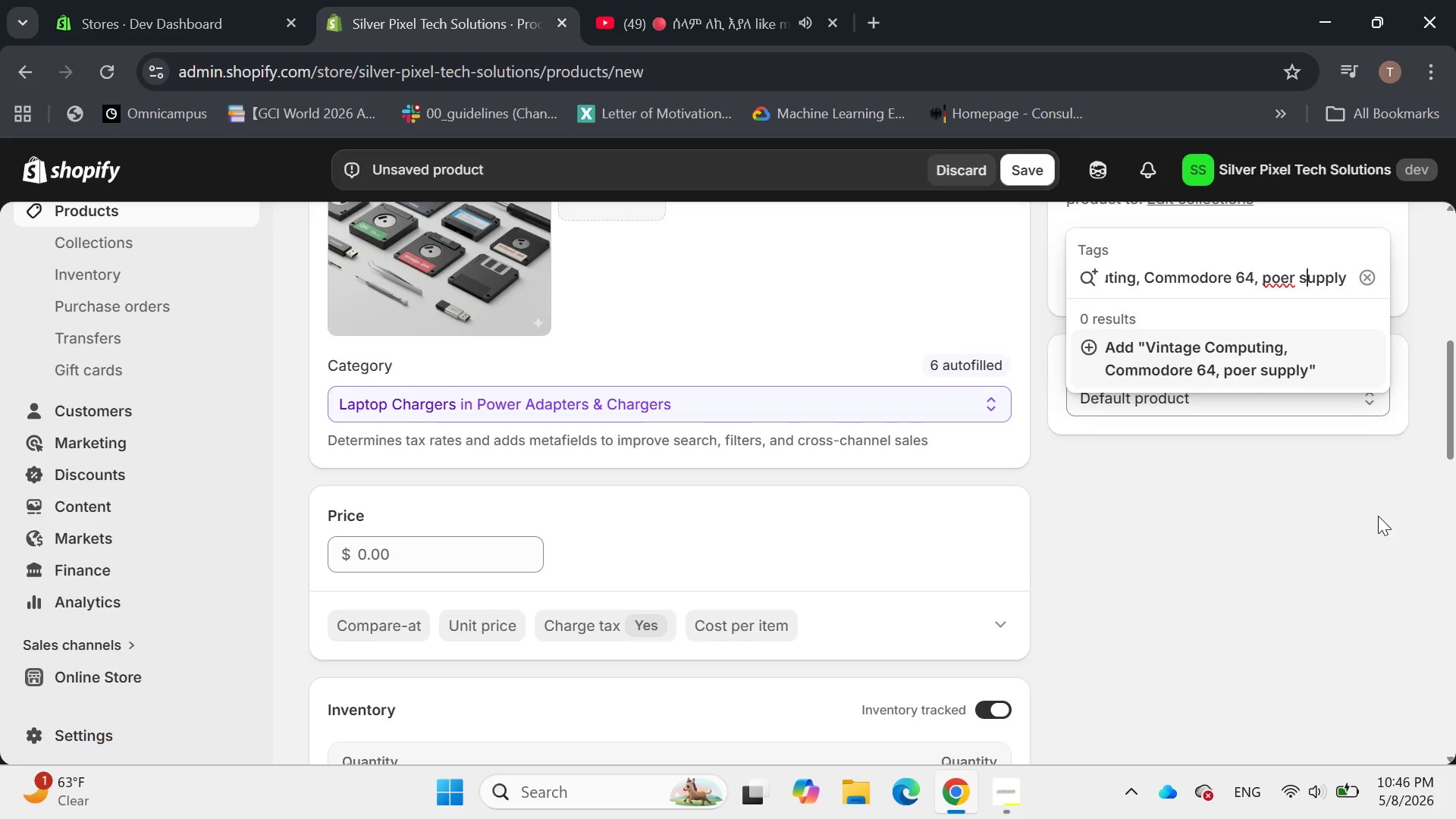 
key(ArrowLeft)
 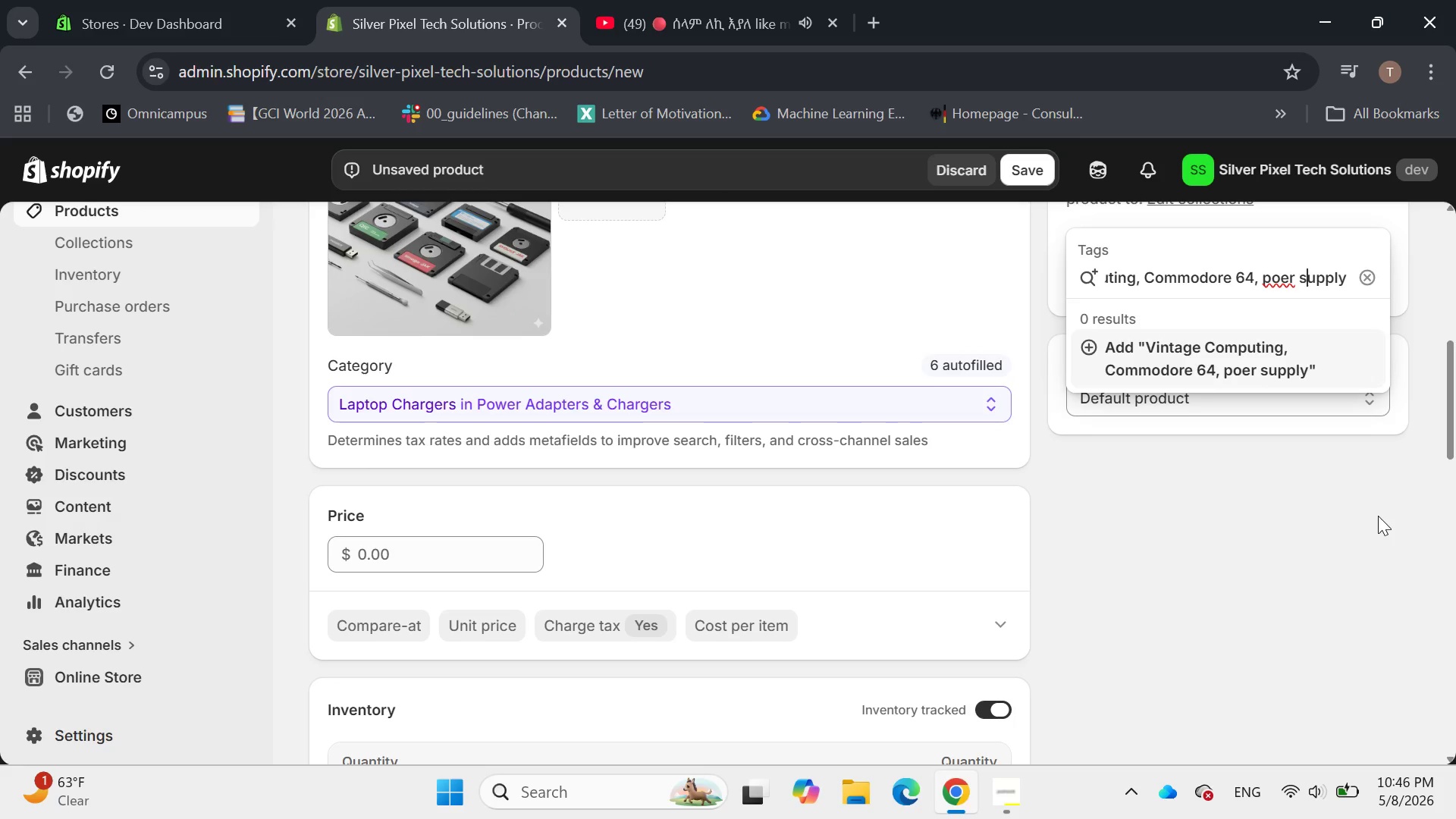 
key(ArrowLeft)
 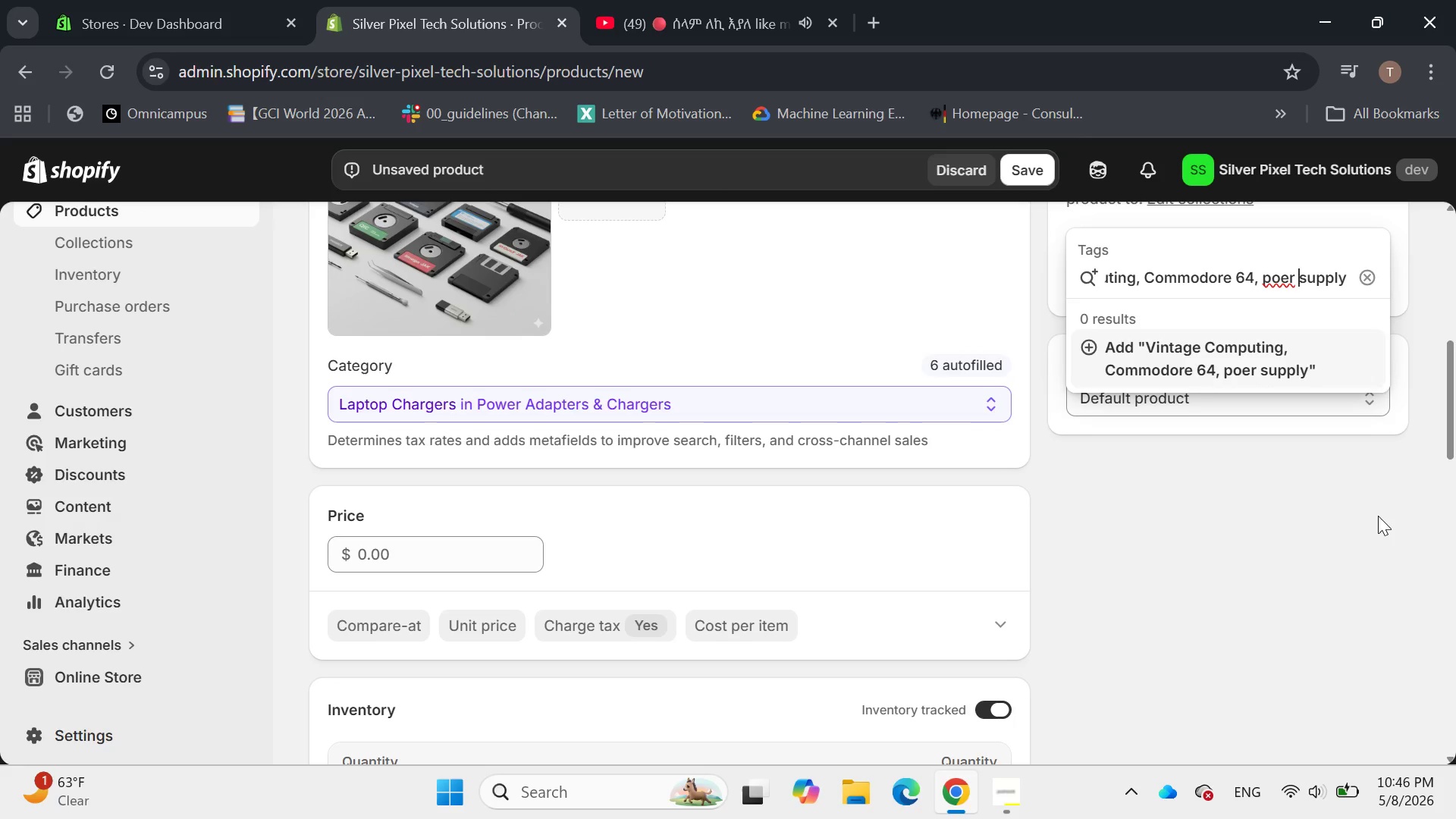 
key(ArrowLeft)
 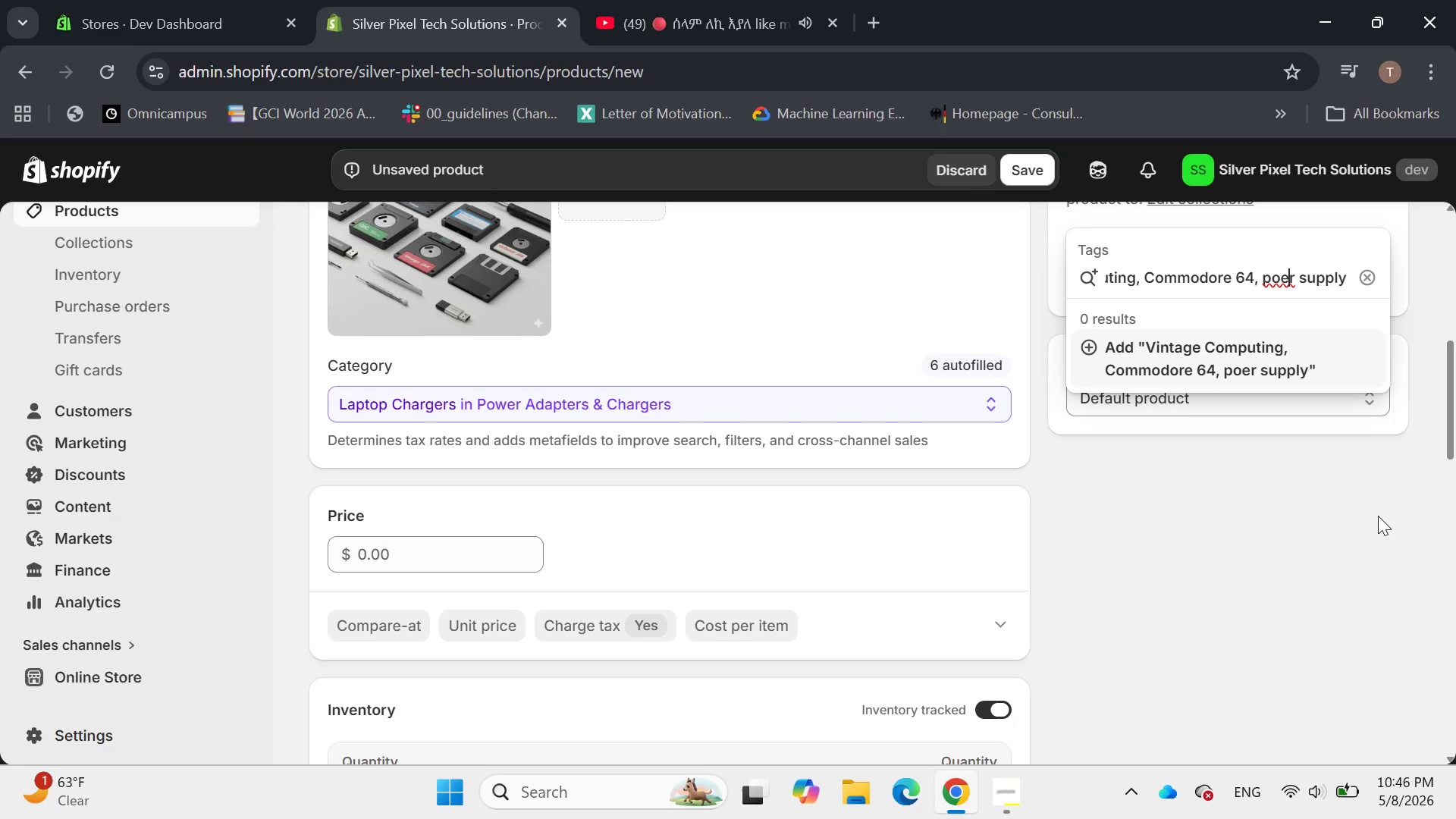 
key(ArrowLeft)
 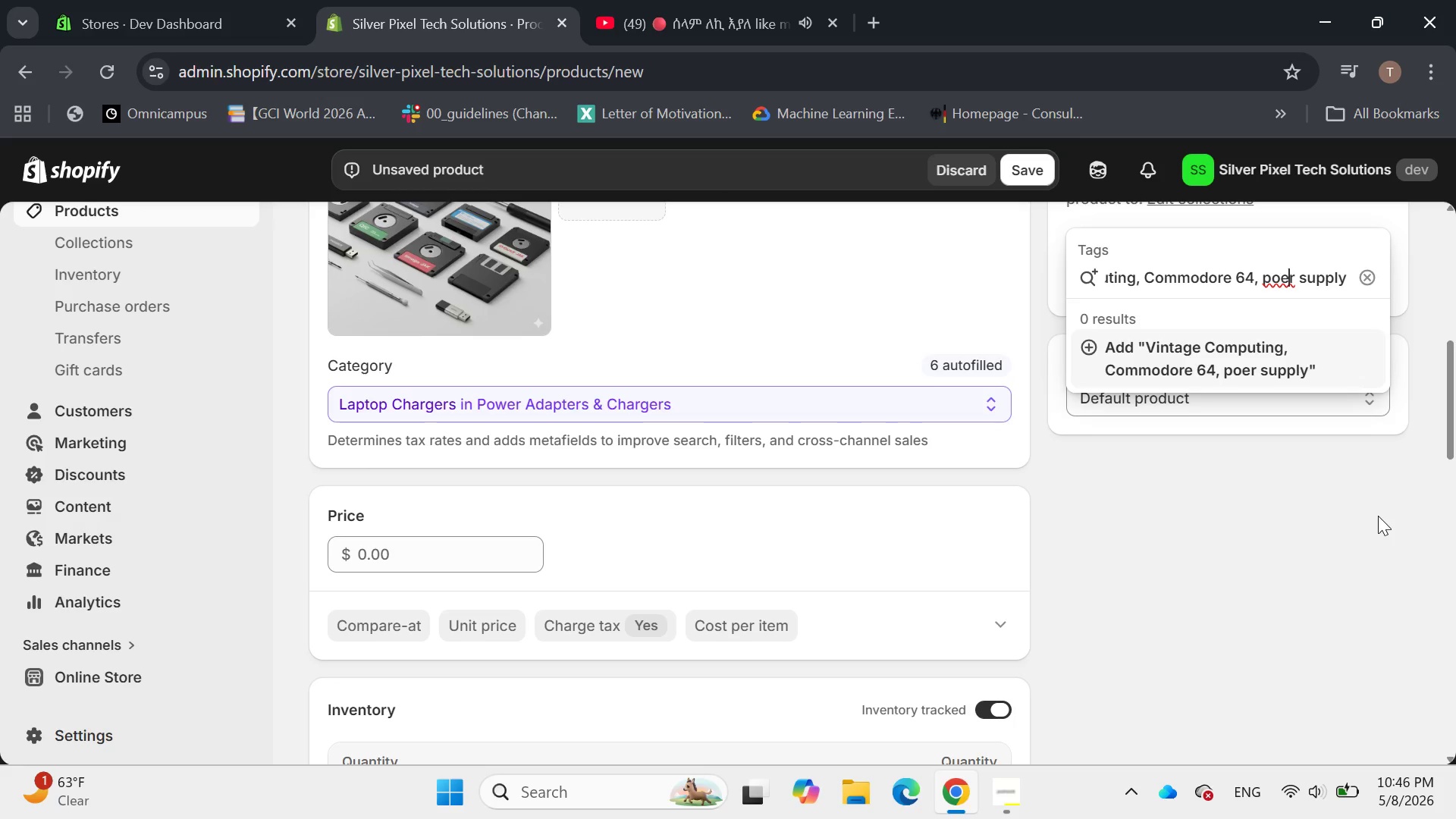 
key(ArrowLeft)
 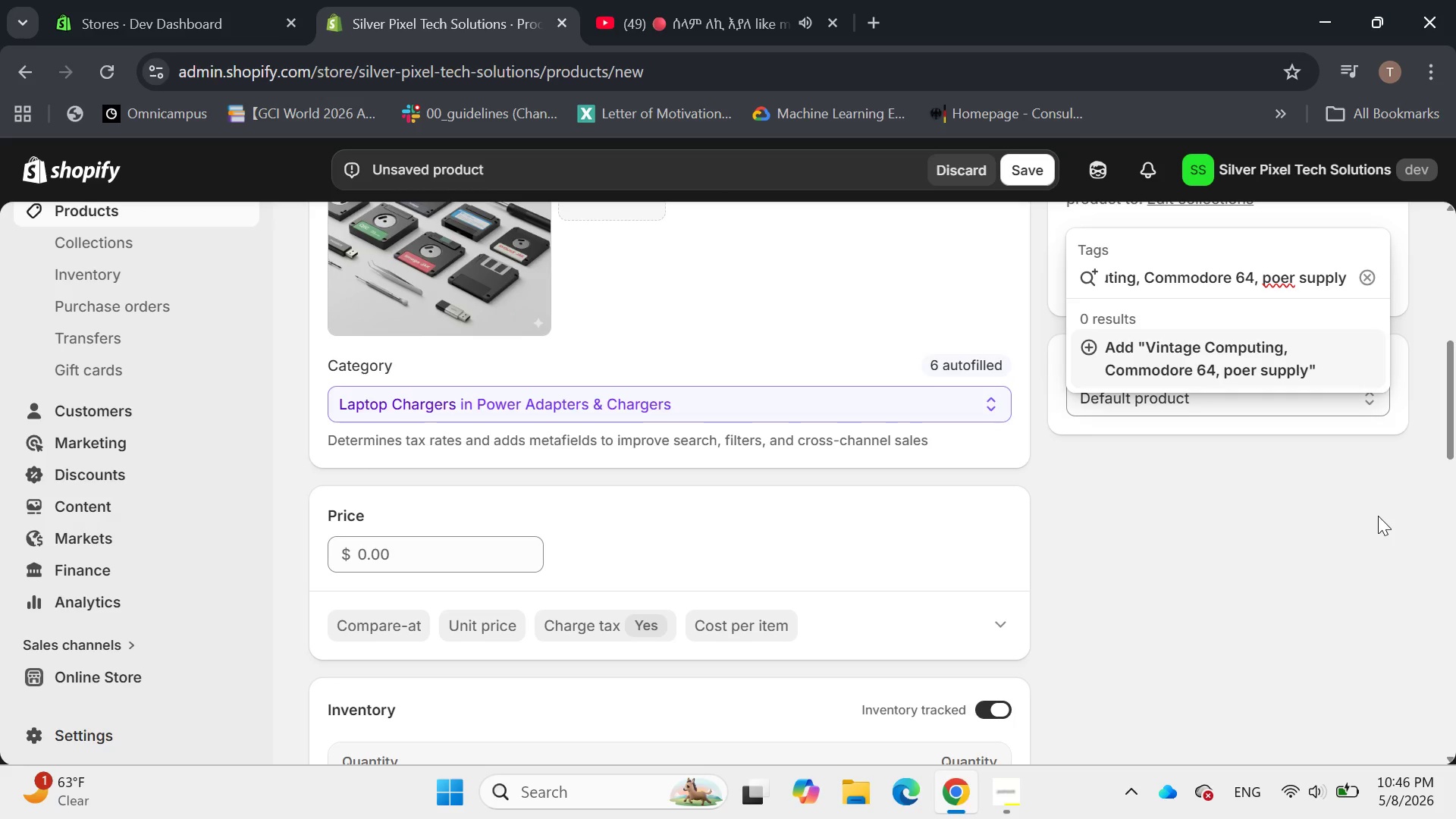 
key(W)
 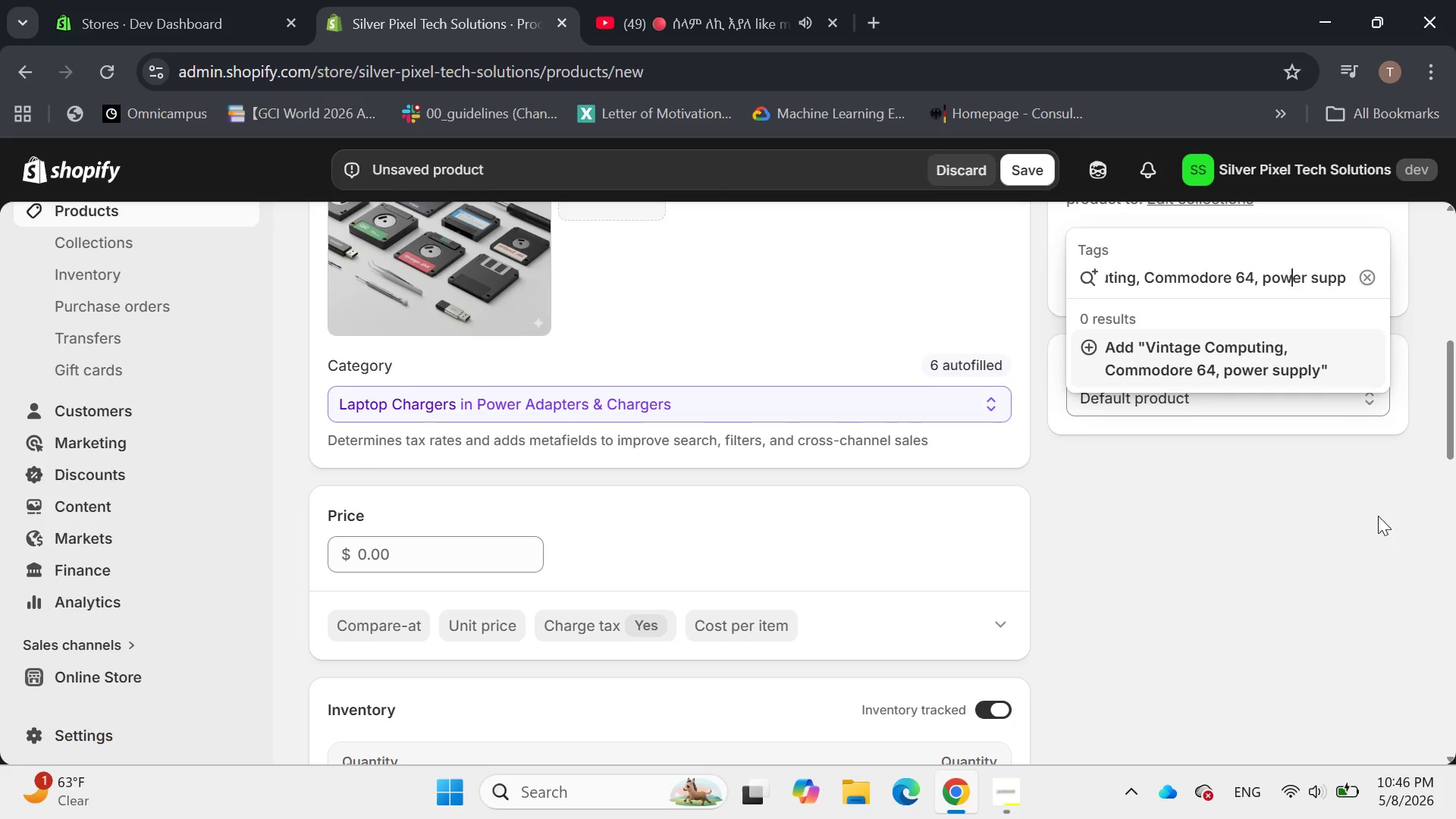 
key(ArrowRight)
 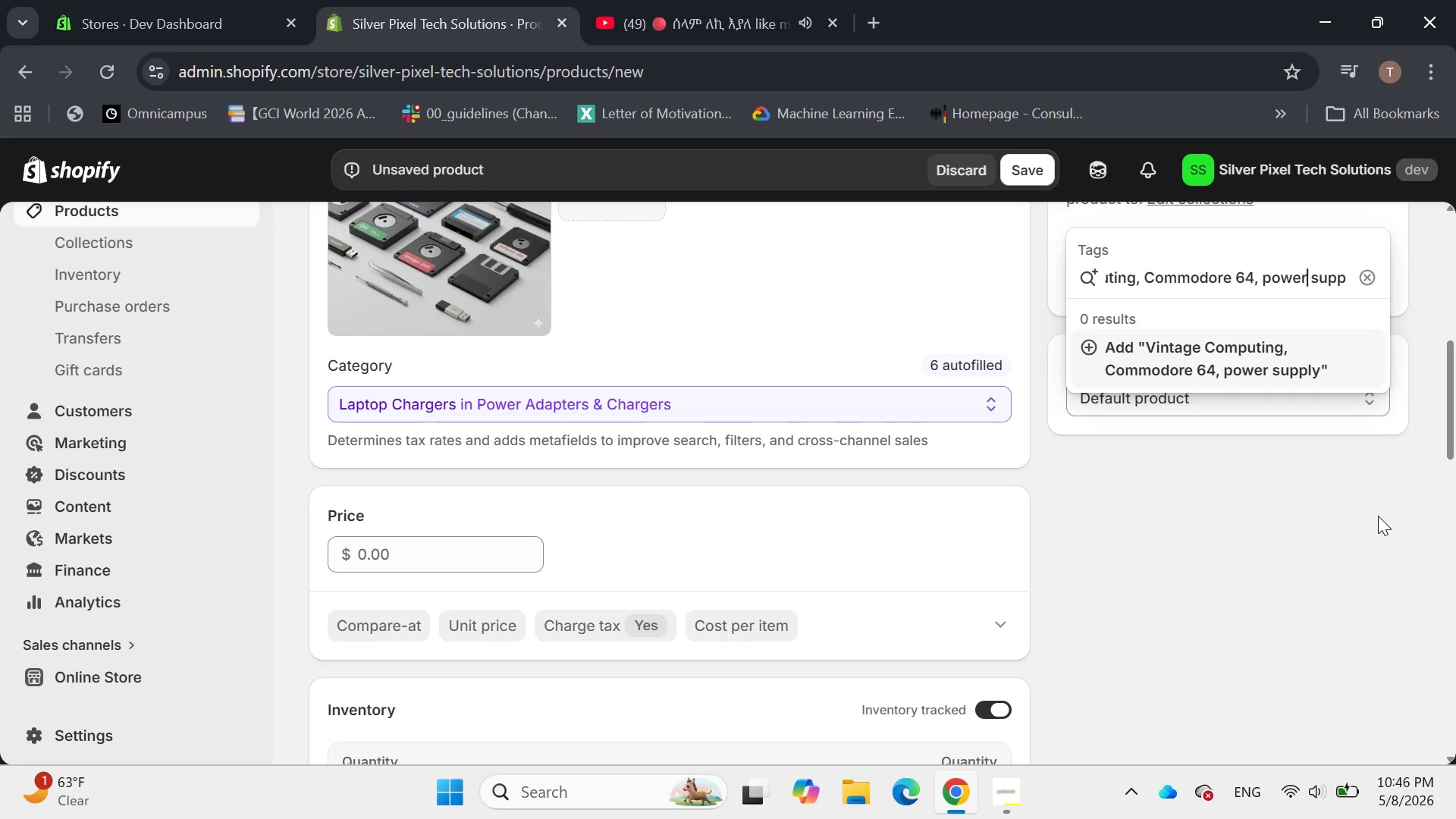 
key(ArrowRight)
 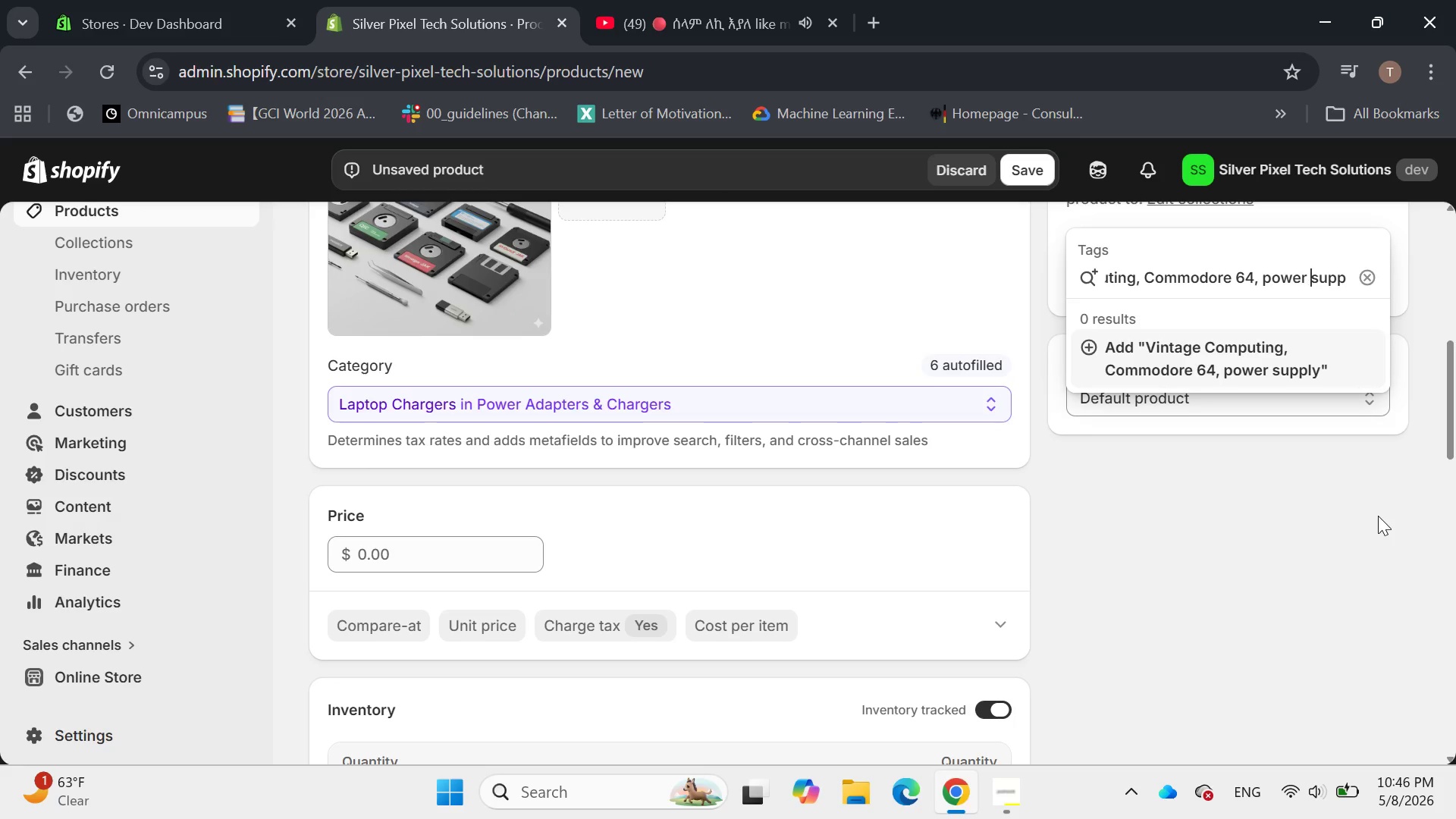 
key(ArrowRight)
 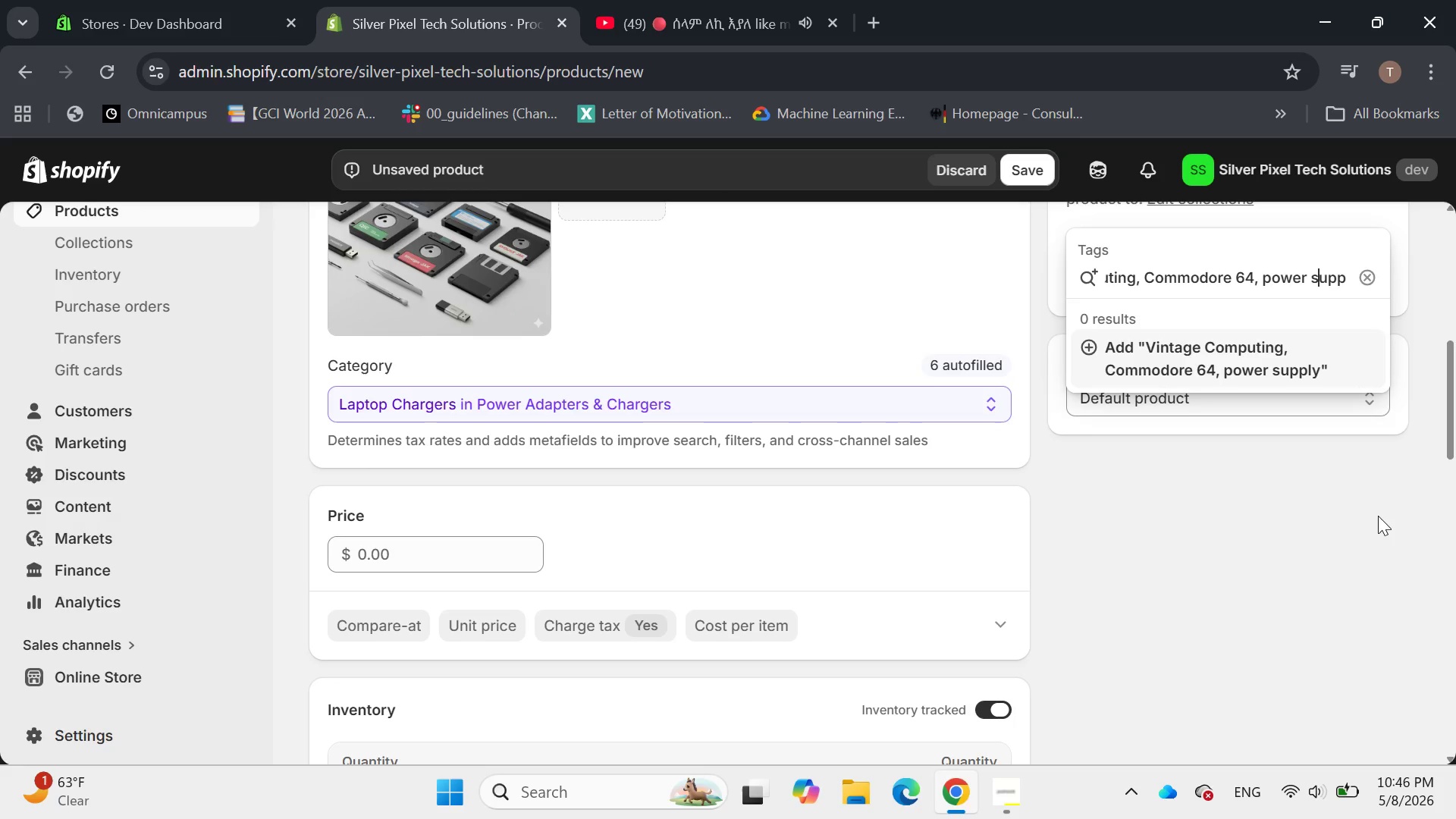 
hold_key(key=ArrowRight, duration=0.8)
 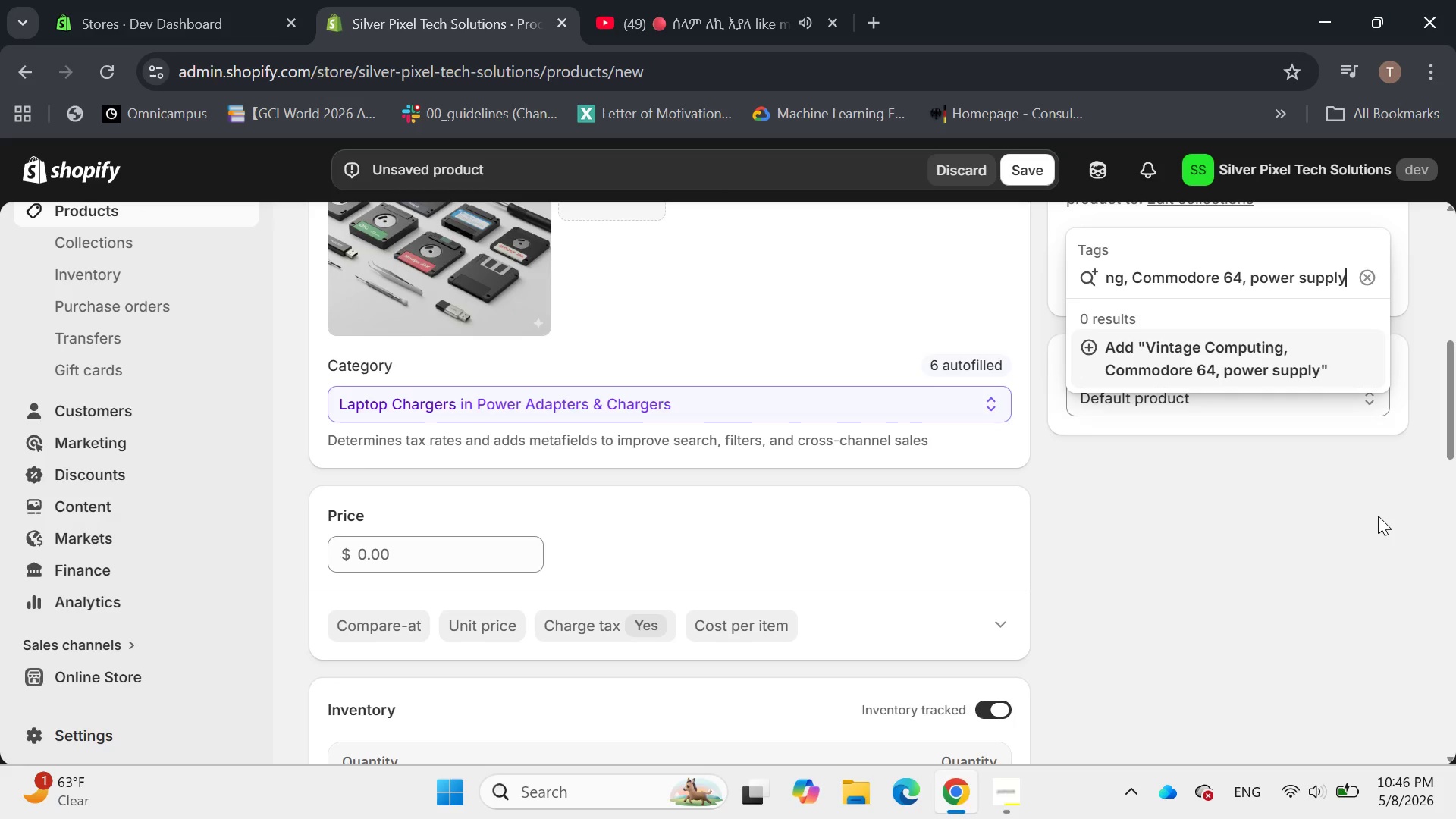 
wait(5.55)
 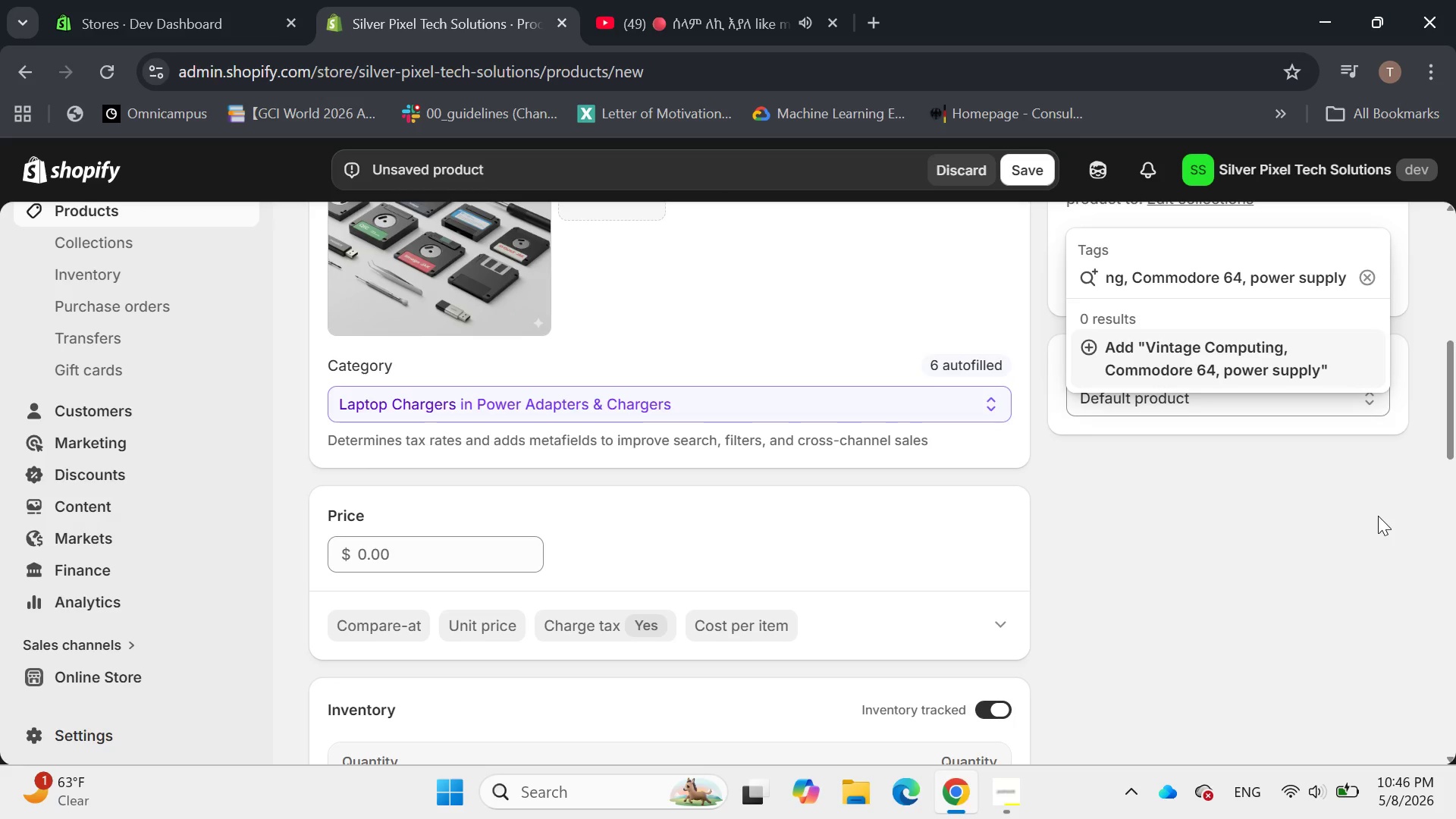 
type(, PSU repair, )
 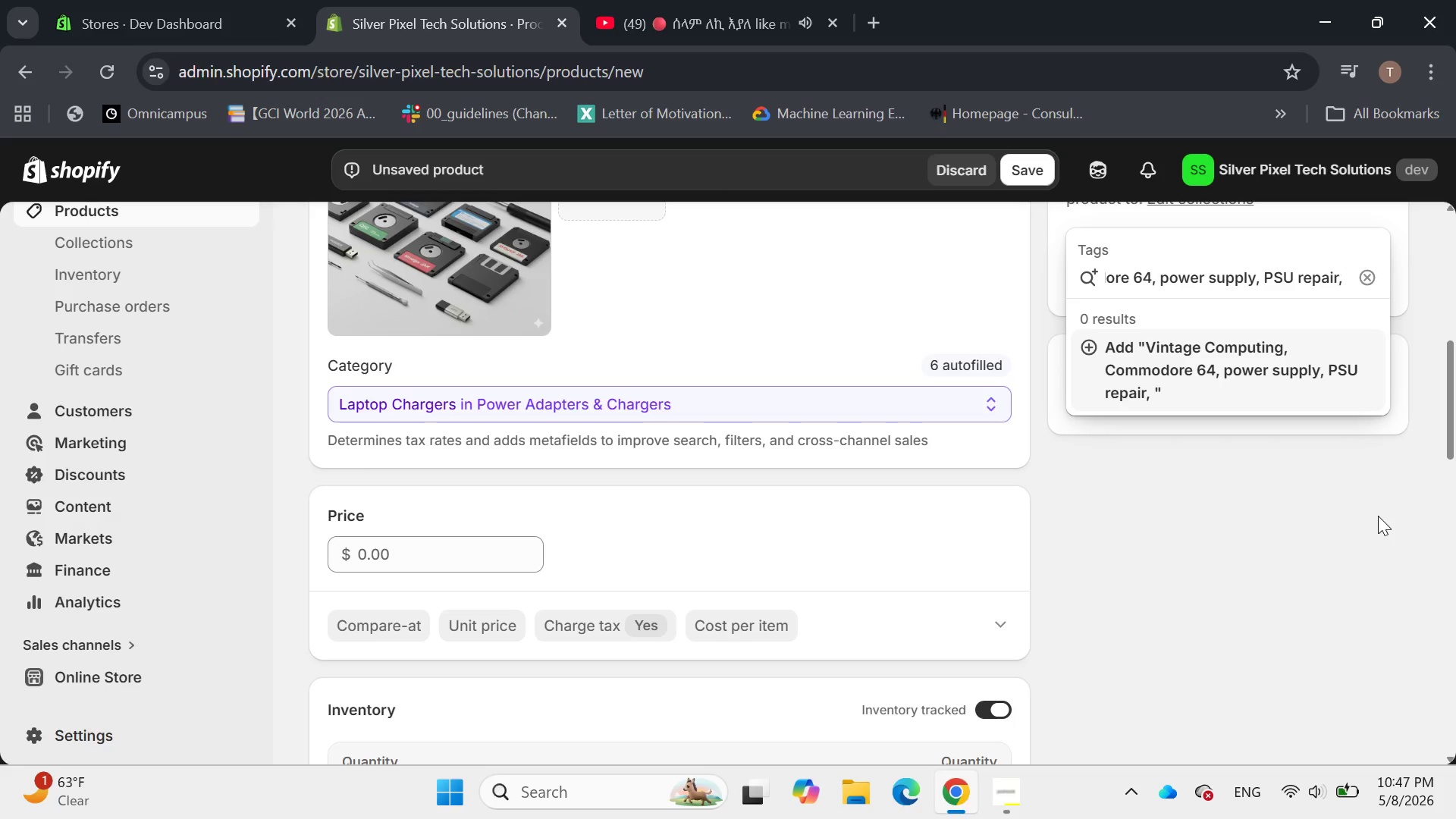 
key(ArrowLeft)
 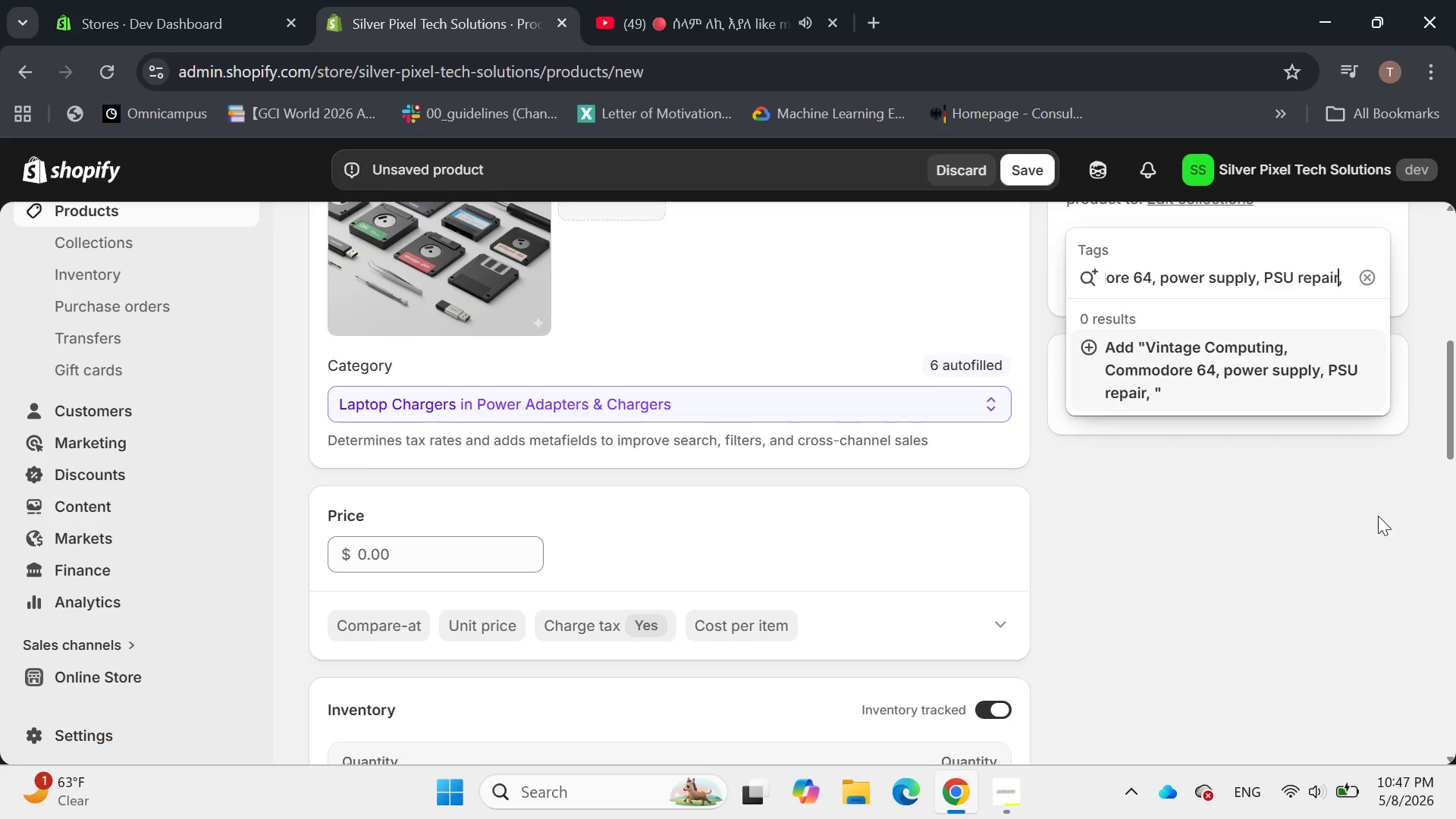 
key(ArrowLeft)
 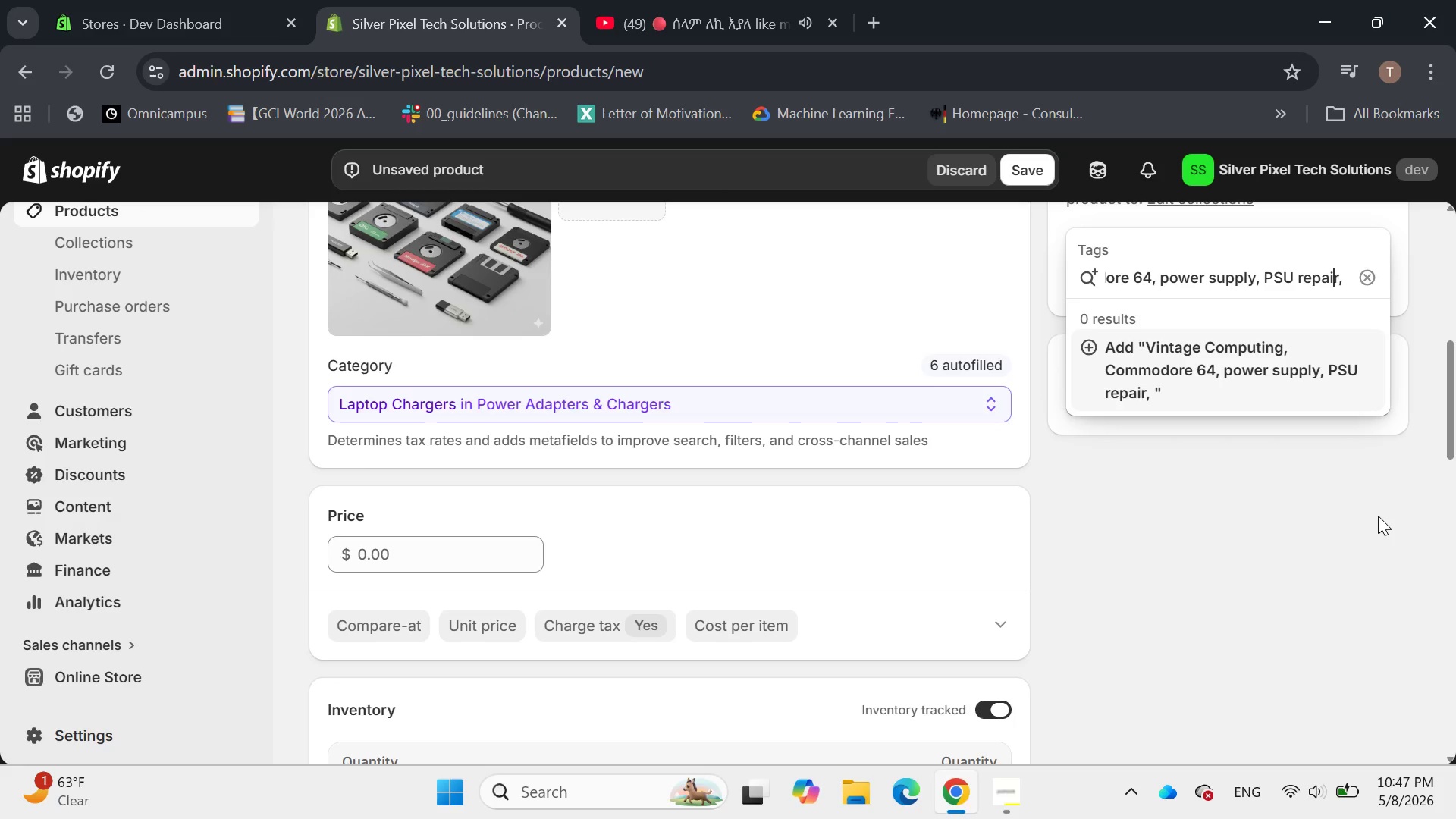 
key(ArrowLeft)
 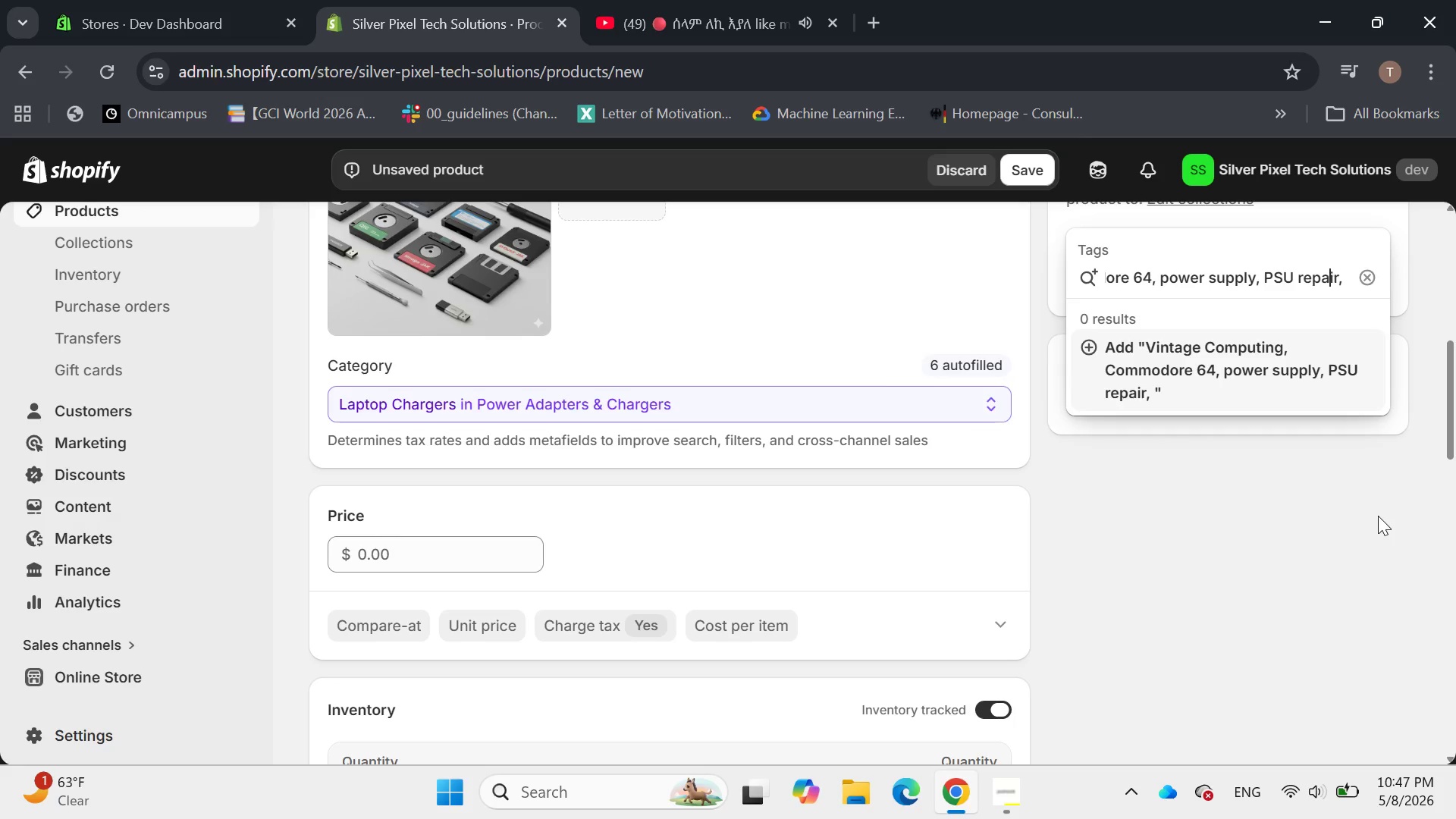 
key(ArrowLeft)
 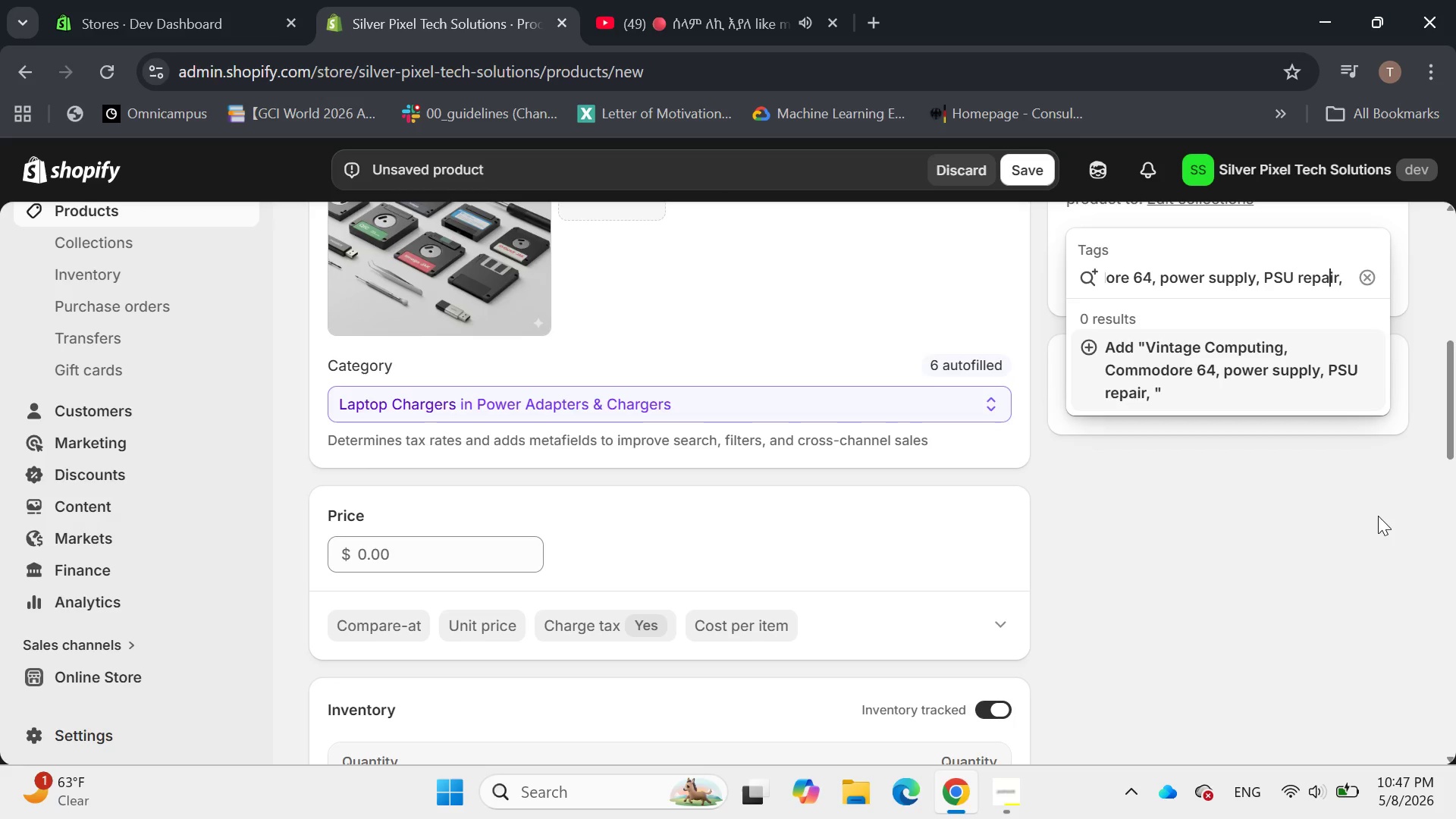 
key(ArrowLeft)
 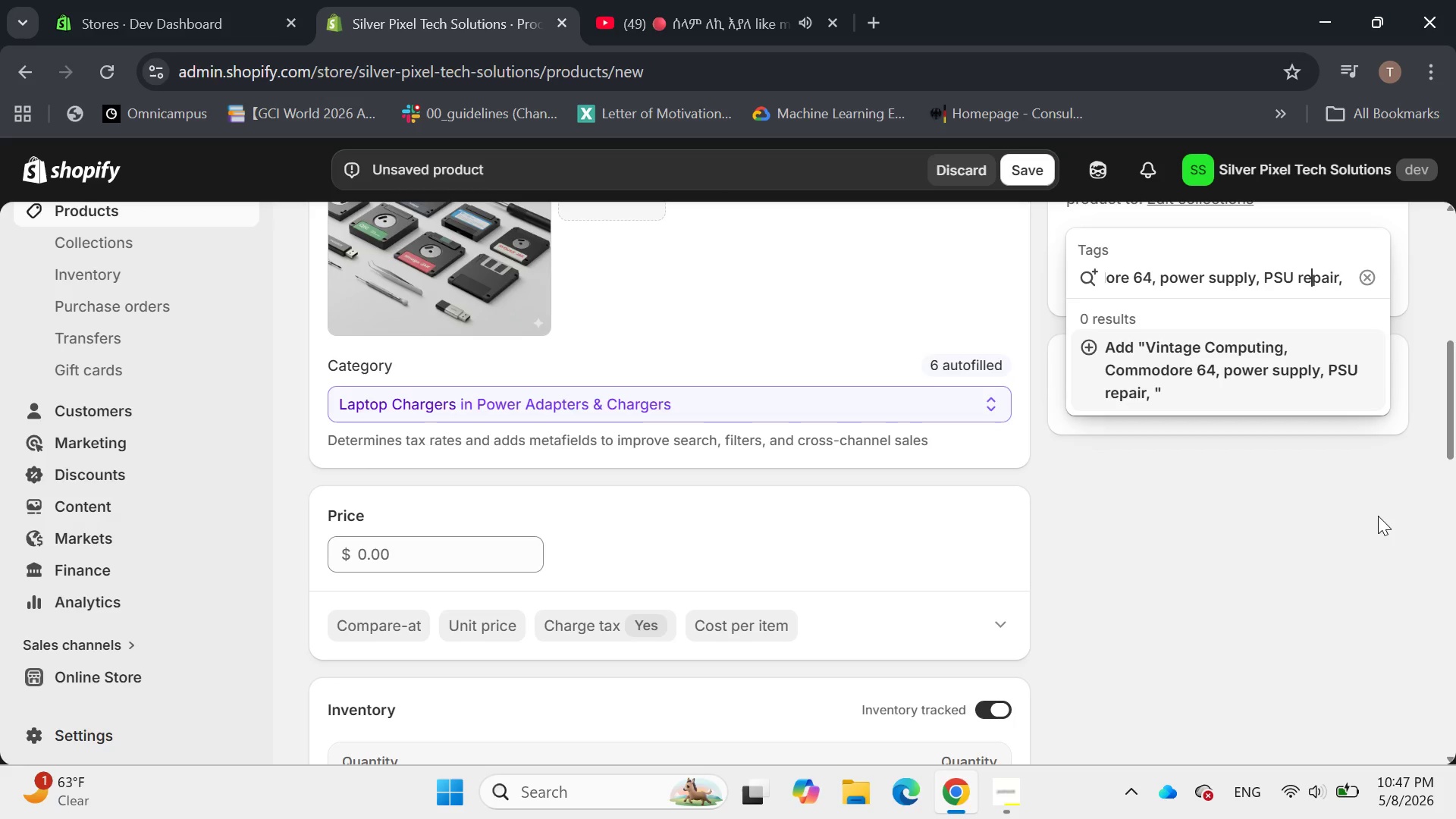 
key(ArrowLeft)
 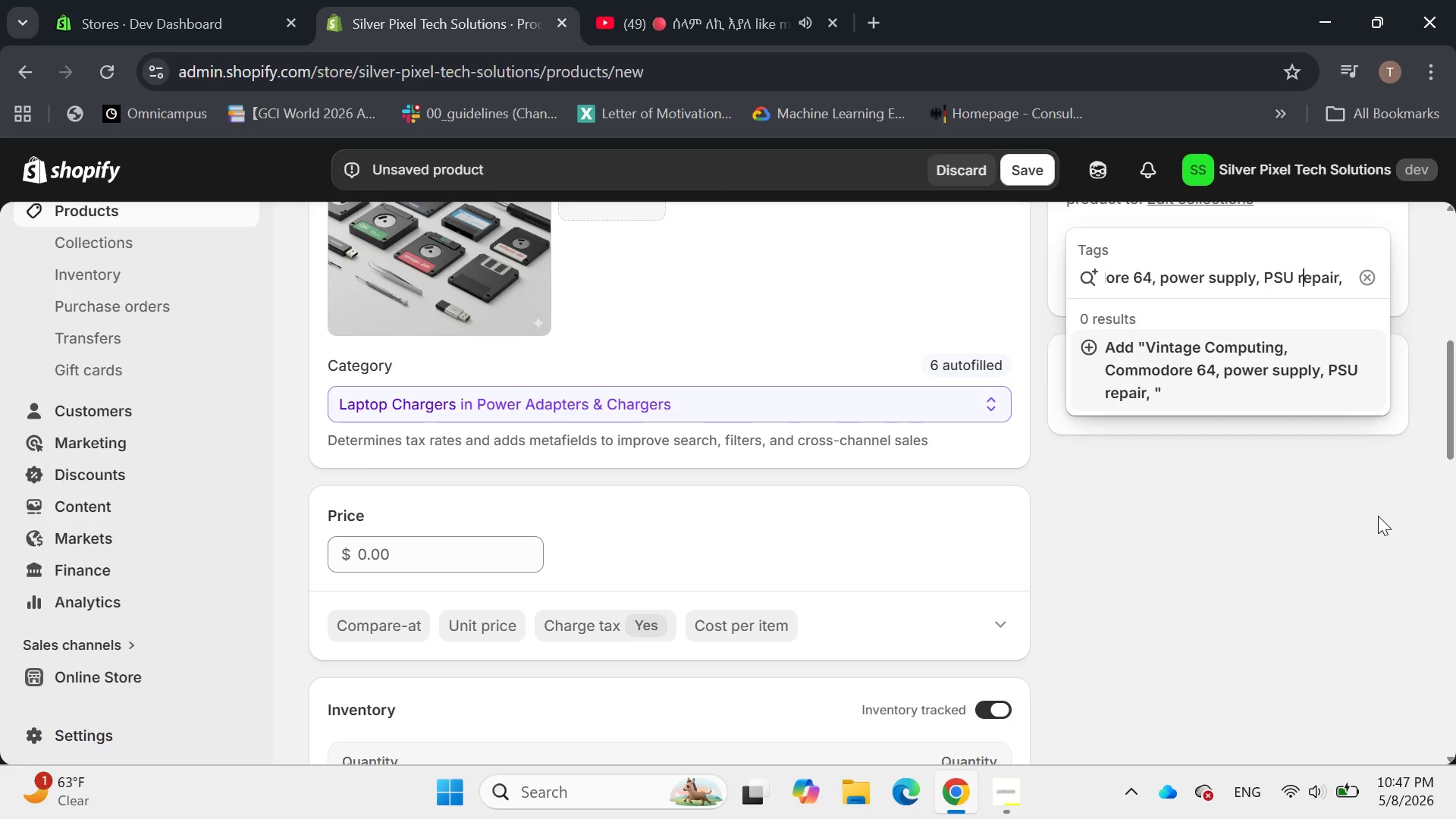 
key(ArrowLeft)
 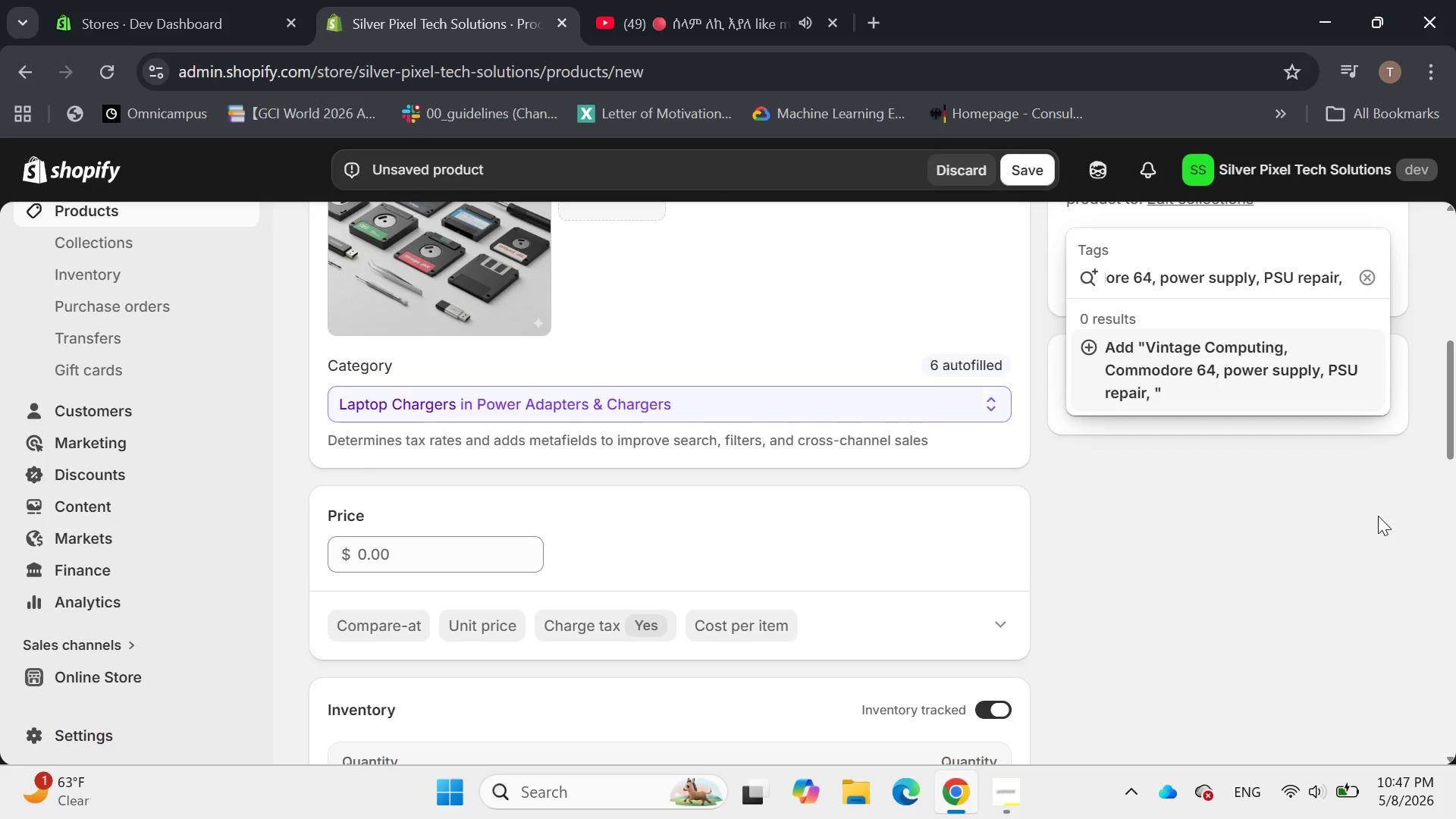 
key(Backspace)
 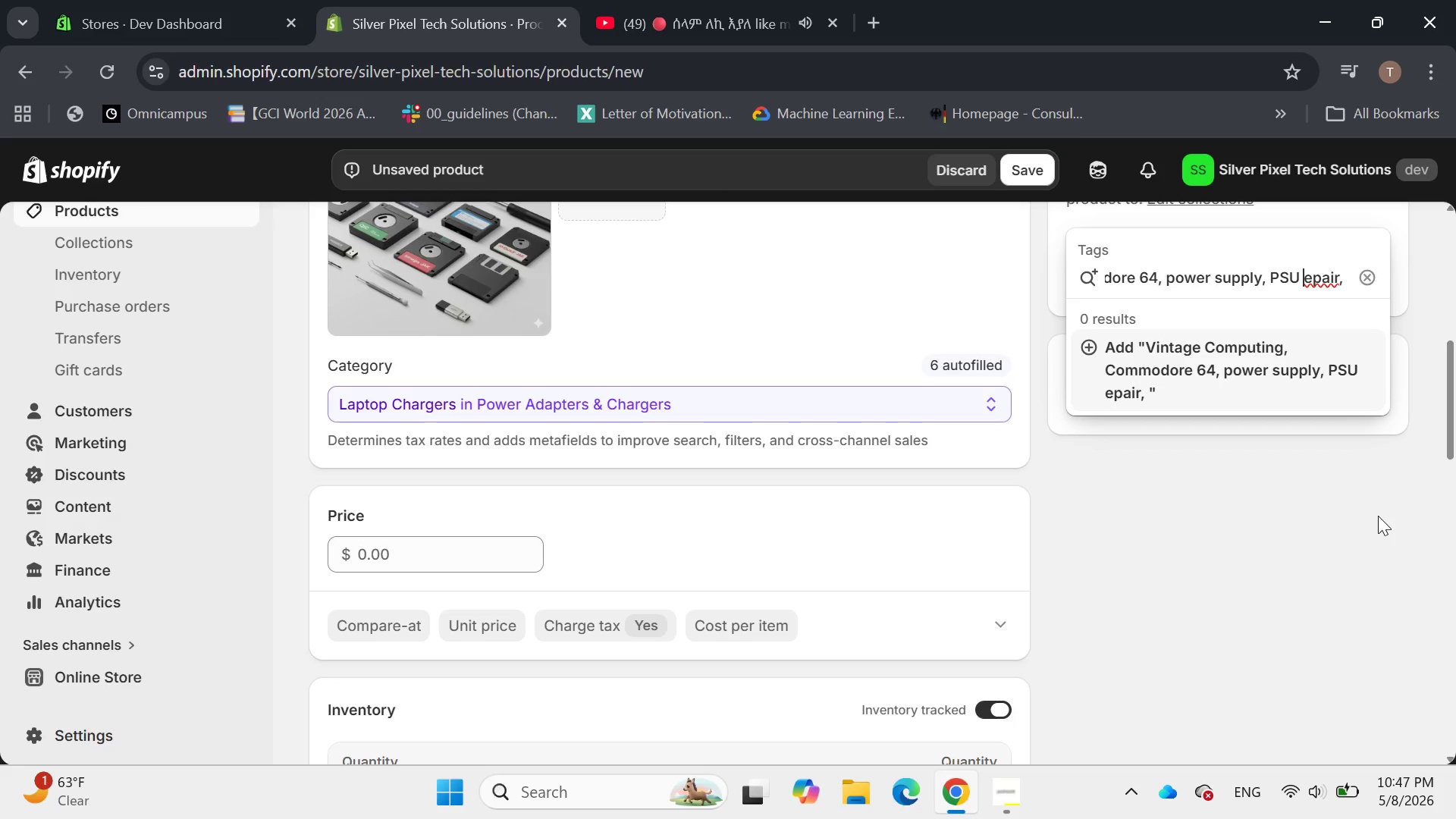 
key(Shift+R)
 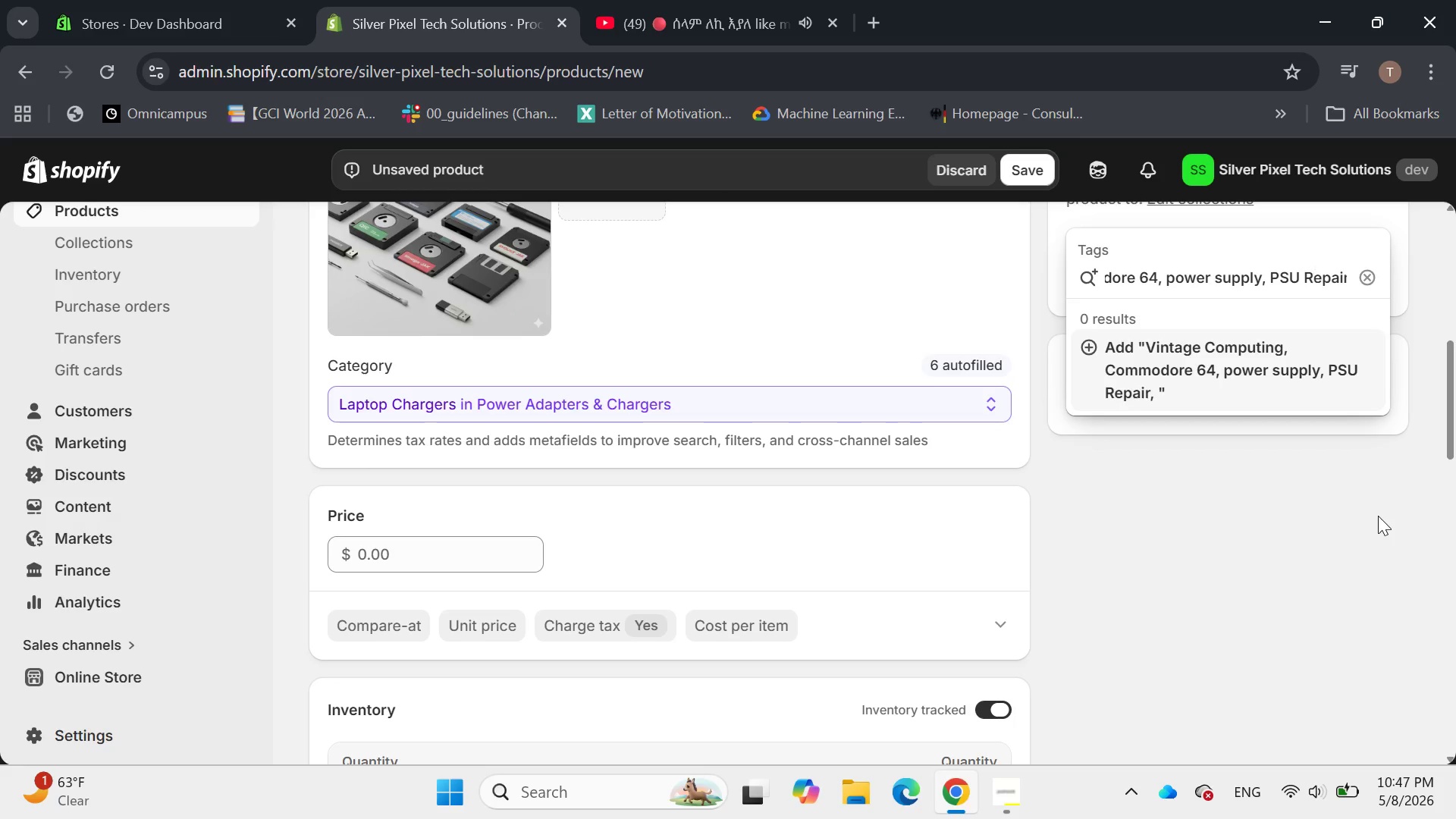 
hold_key(key=ArrowRight, duration=0.84)
 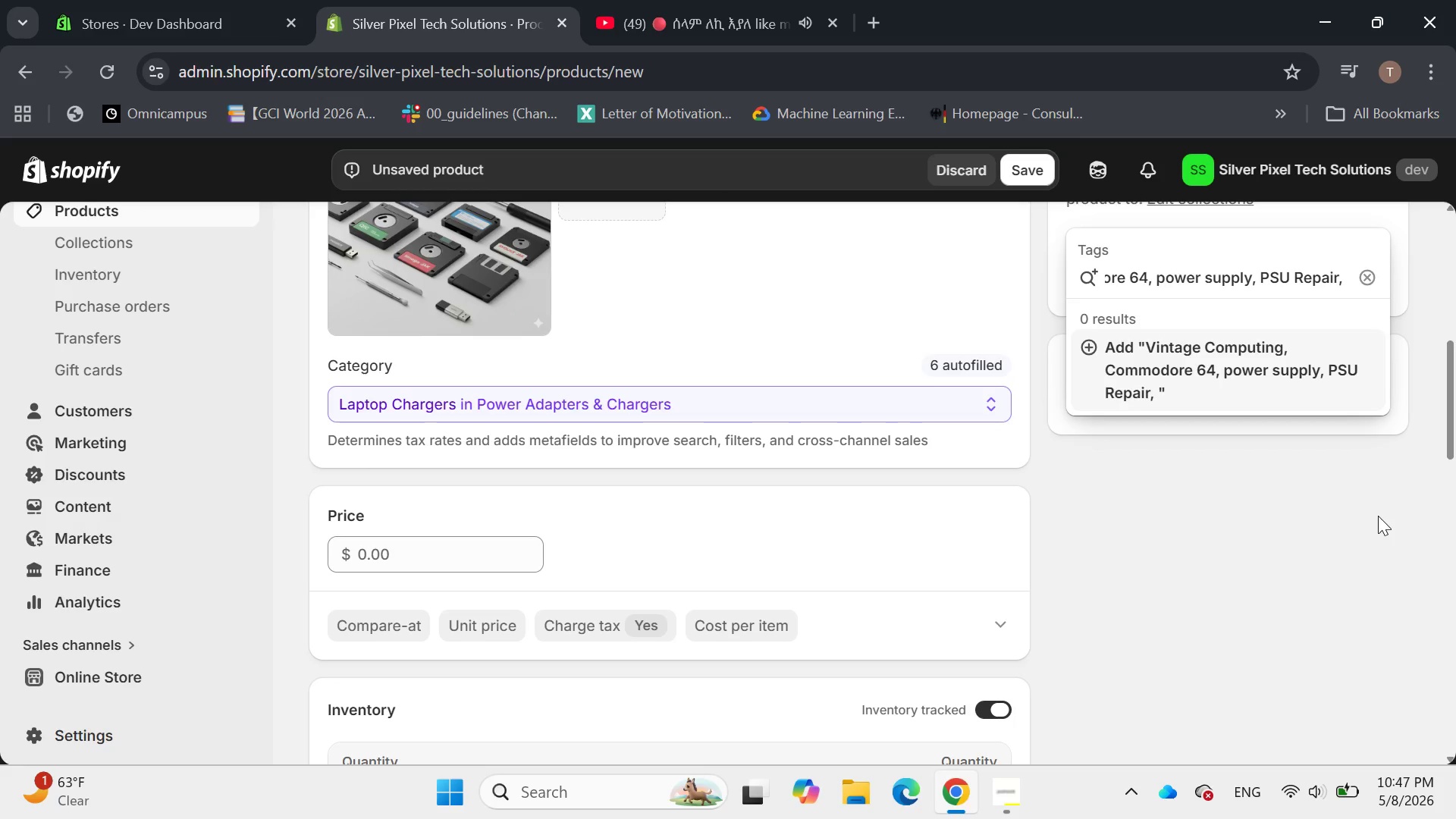 
type(Electromi)
key(Backspace)
key(Backspace)
type(nics re)
key(Backspace)
key(Backspace)
type(Repair)
 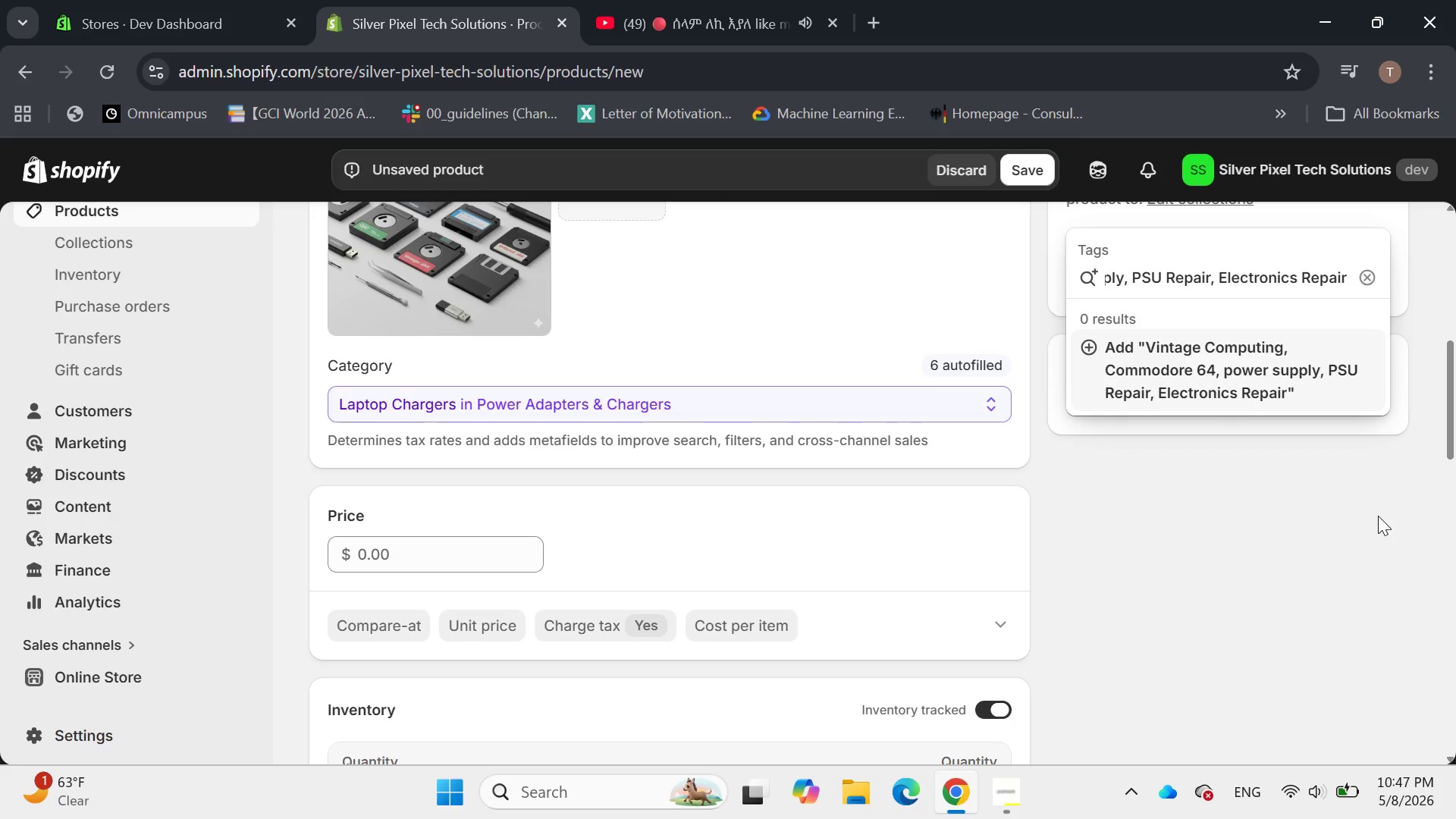 
wait(7.17)
 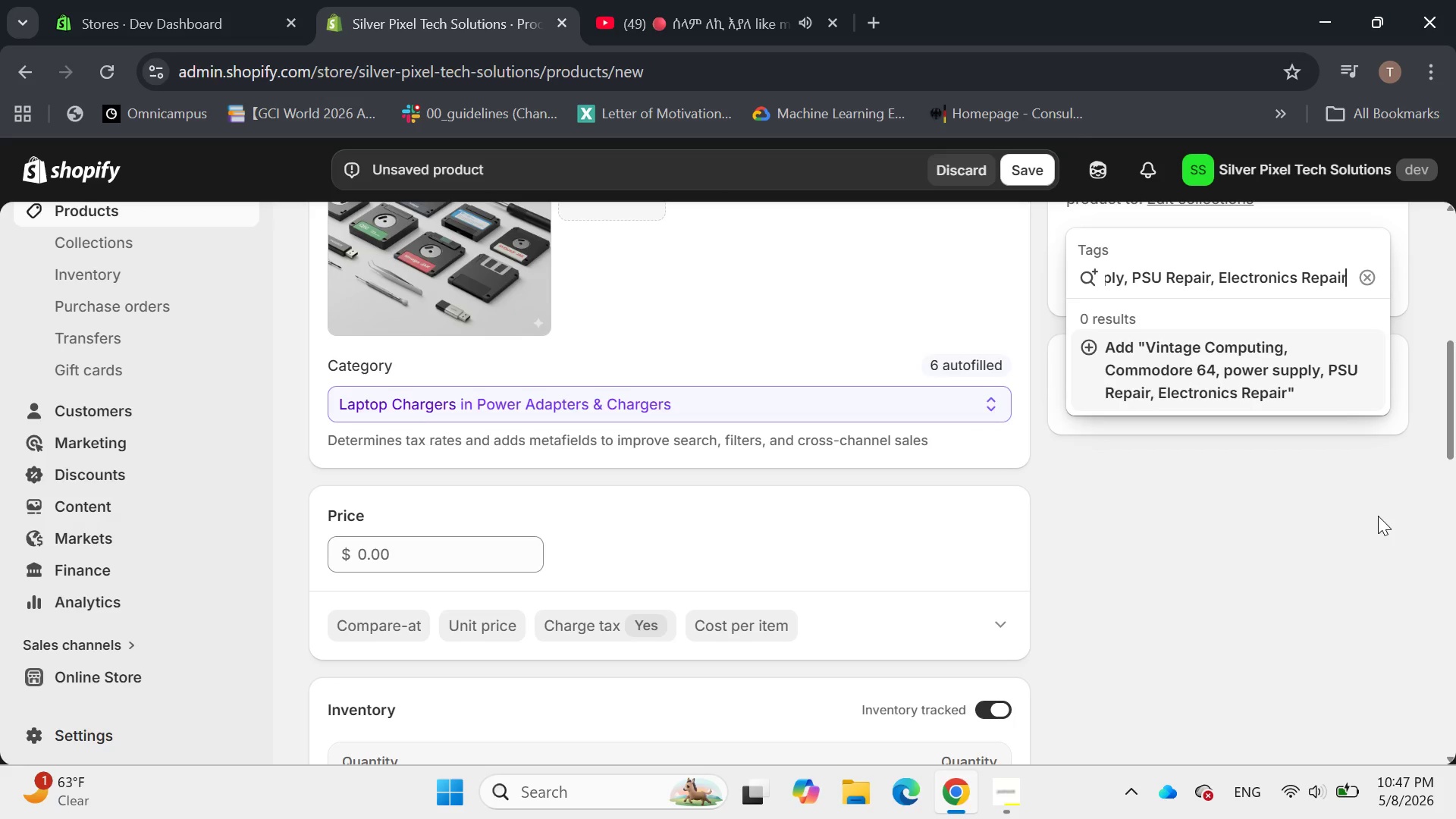 
type(, Retro Gaming )
 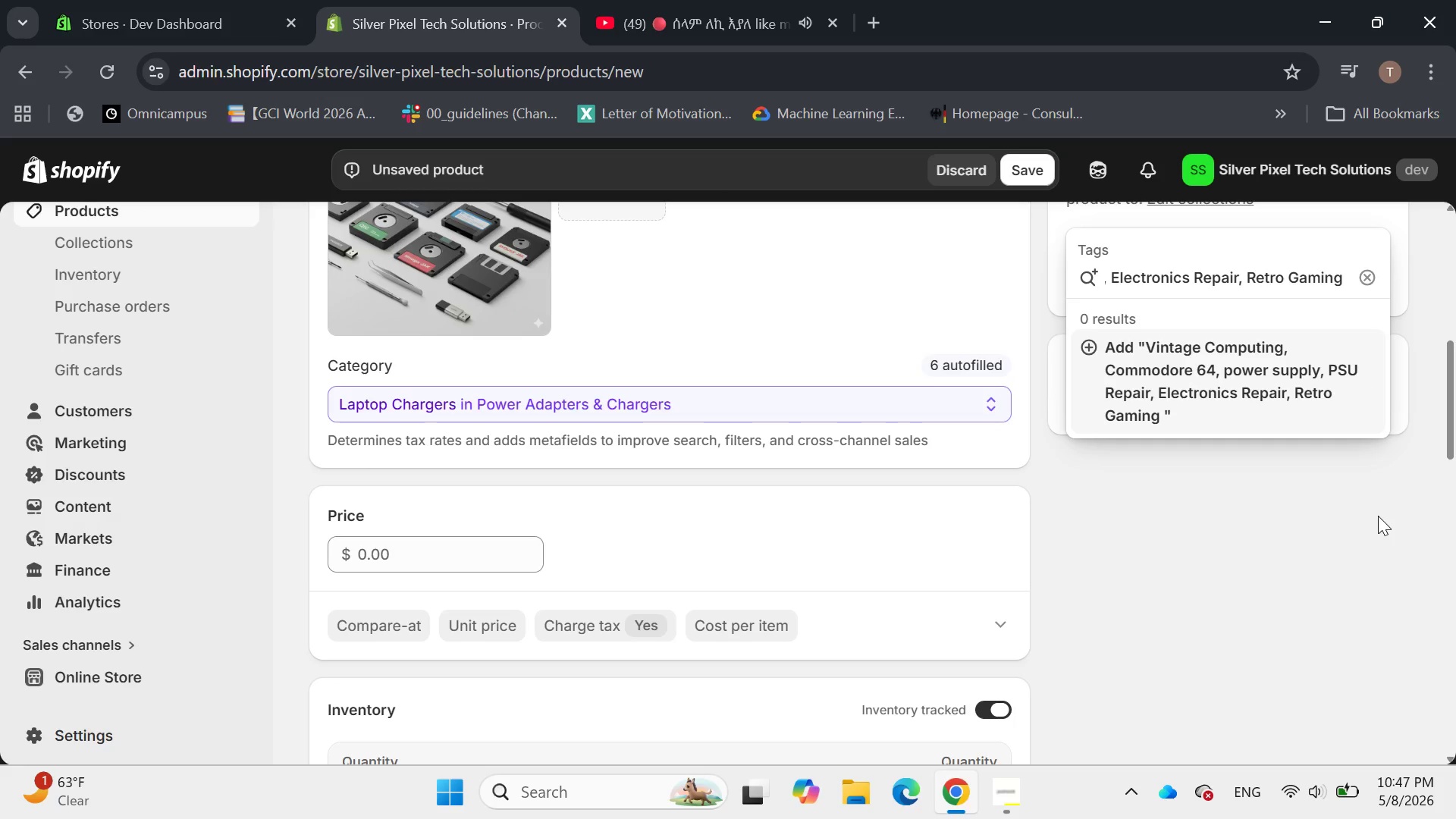 
key(Backspace)
 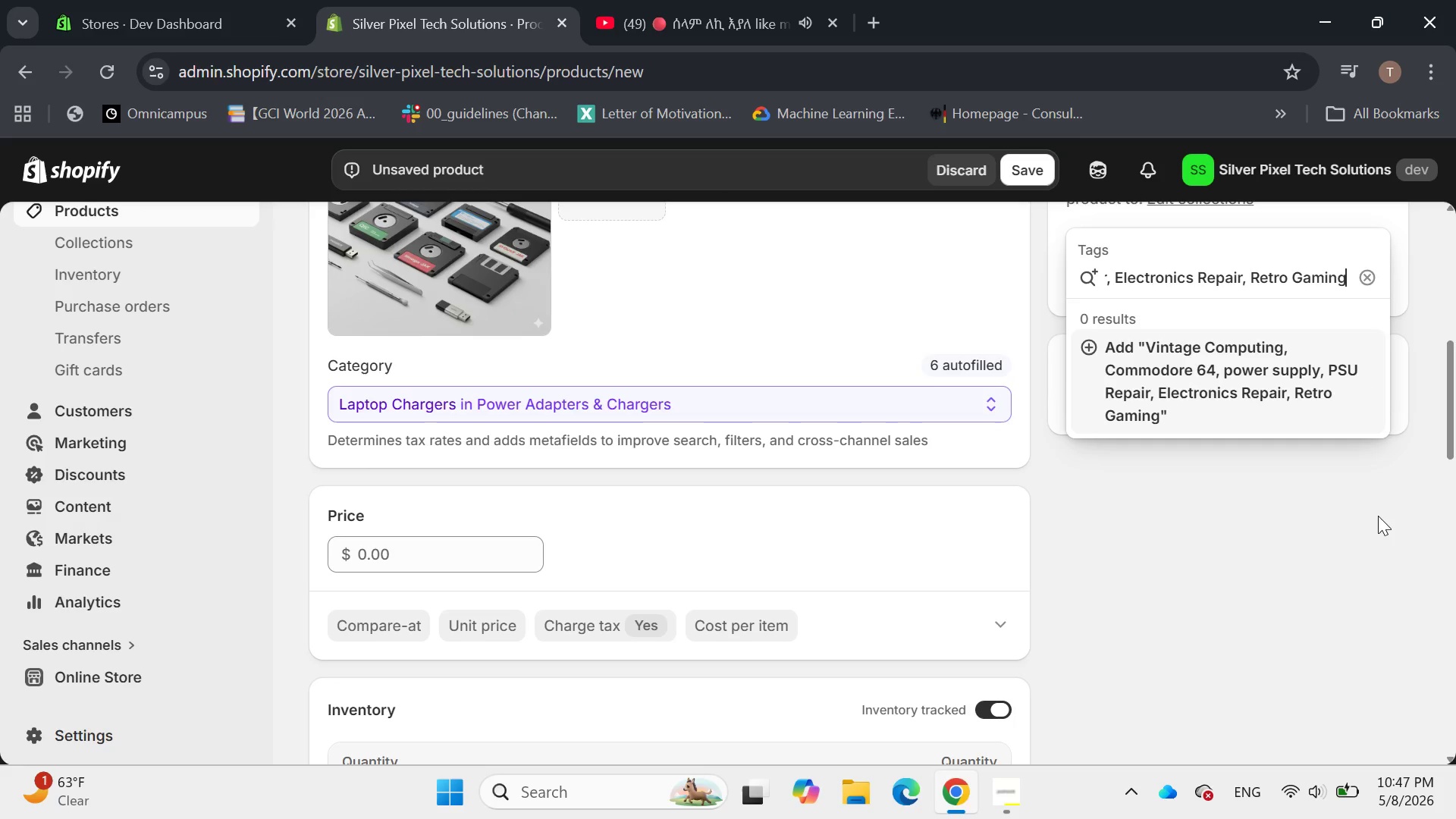 
key(Enter)
 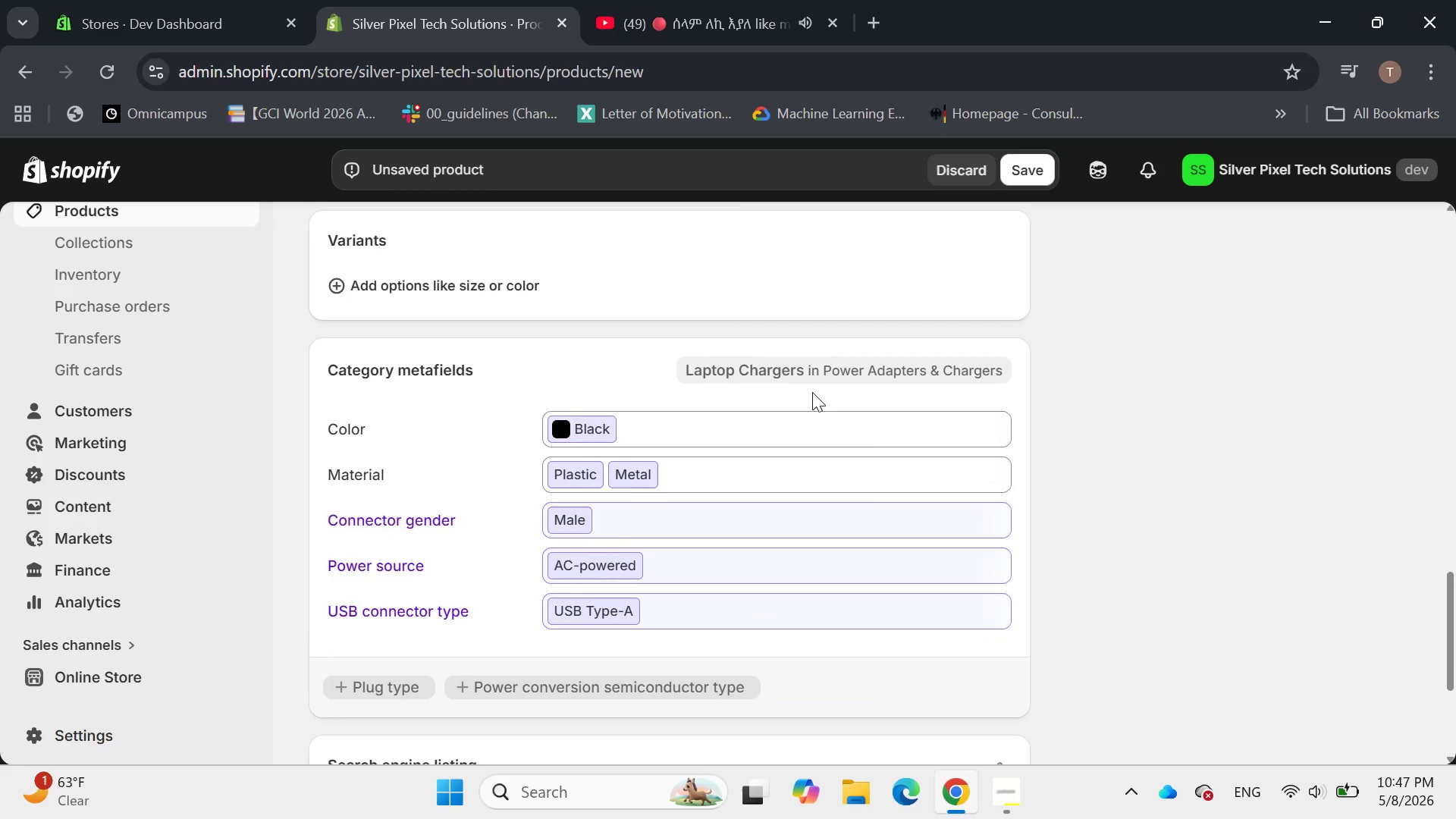 
wait(7.38)
 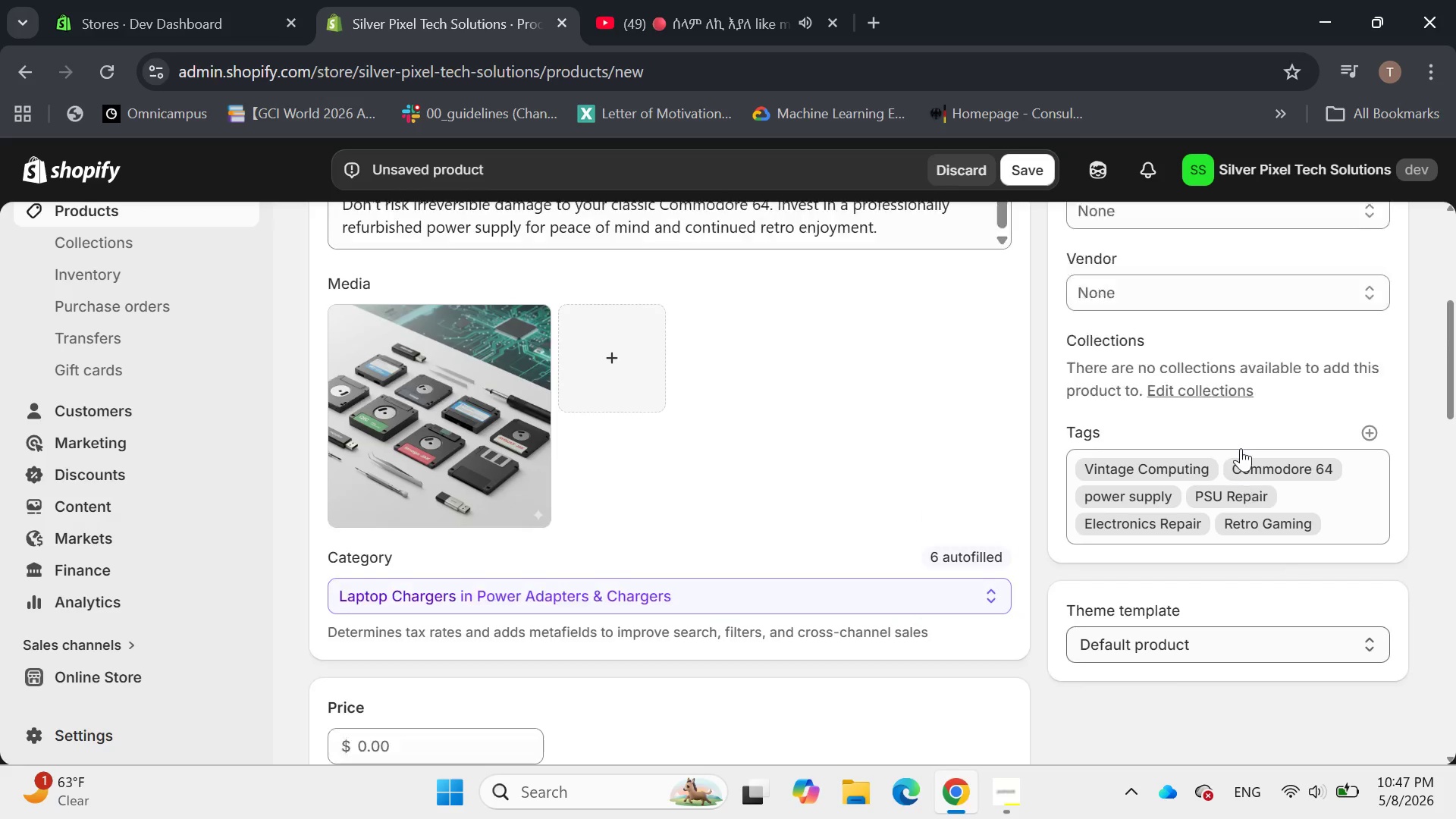 
left_click([993, 487])
 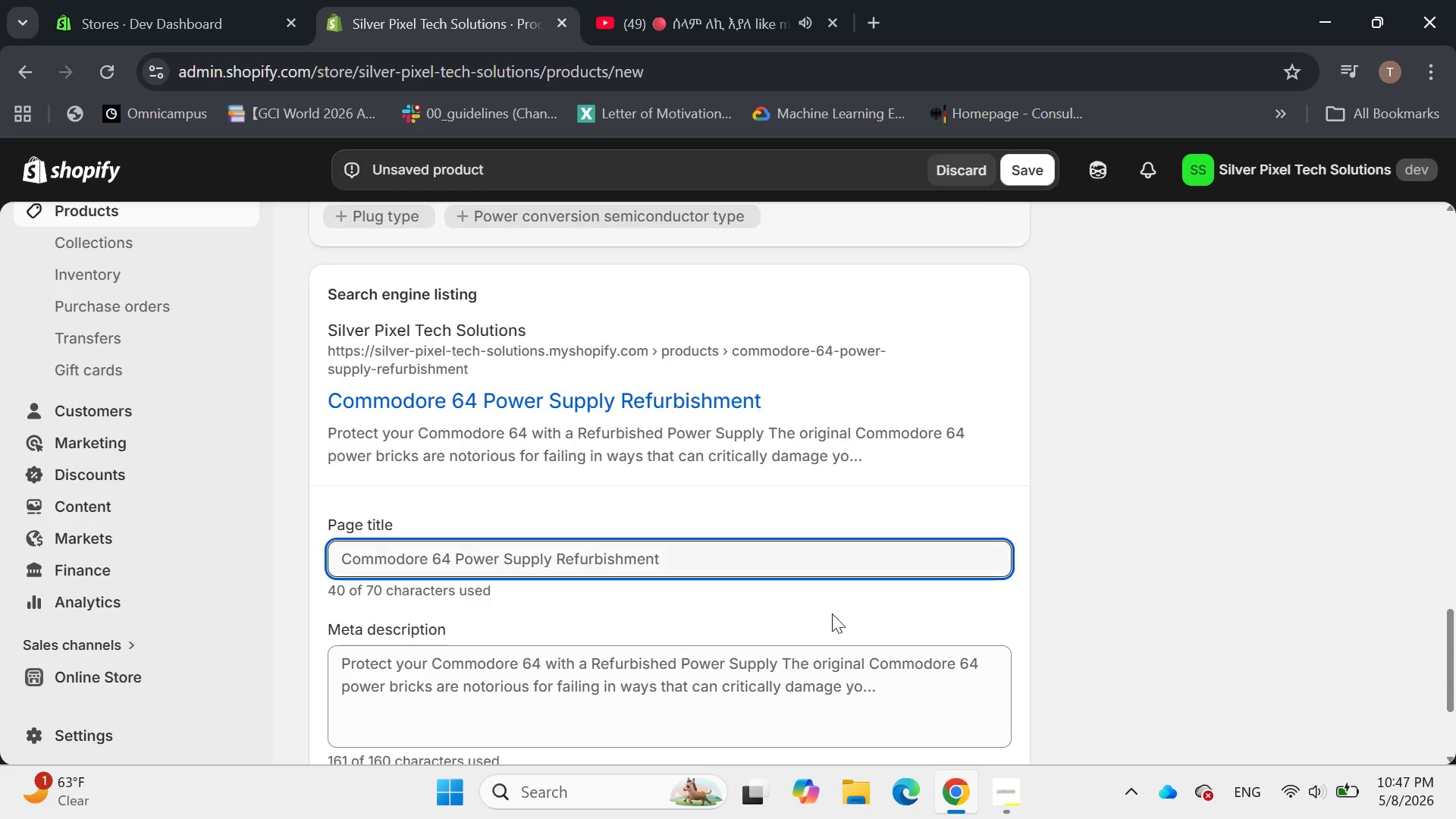 
wait(7.94)
 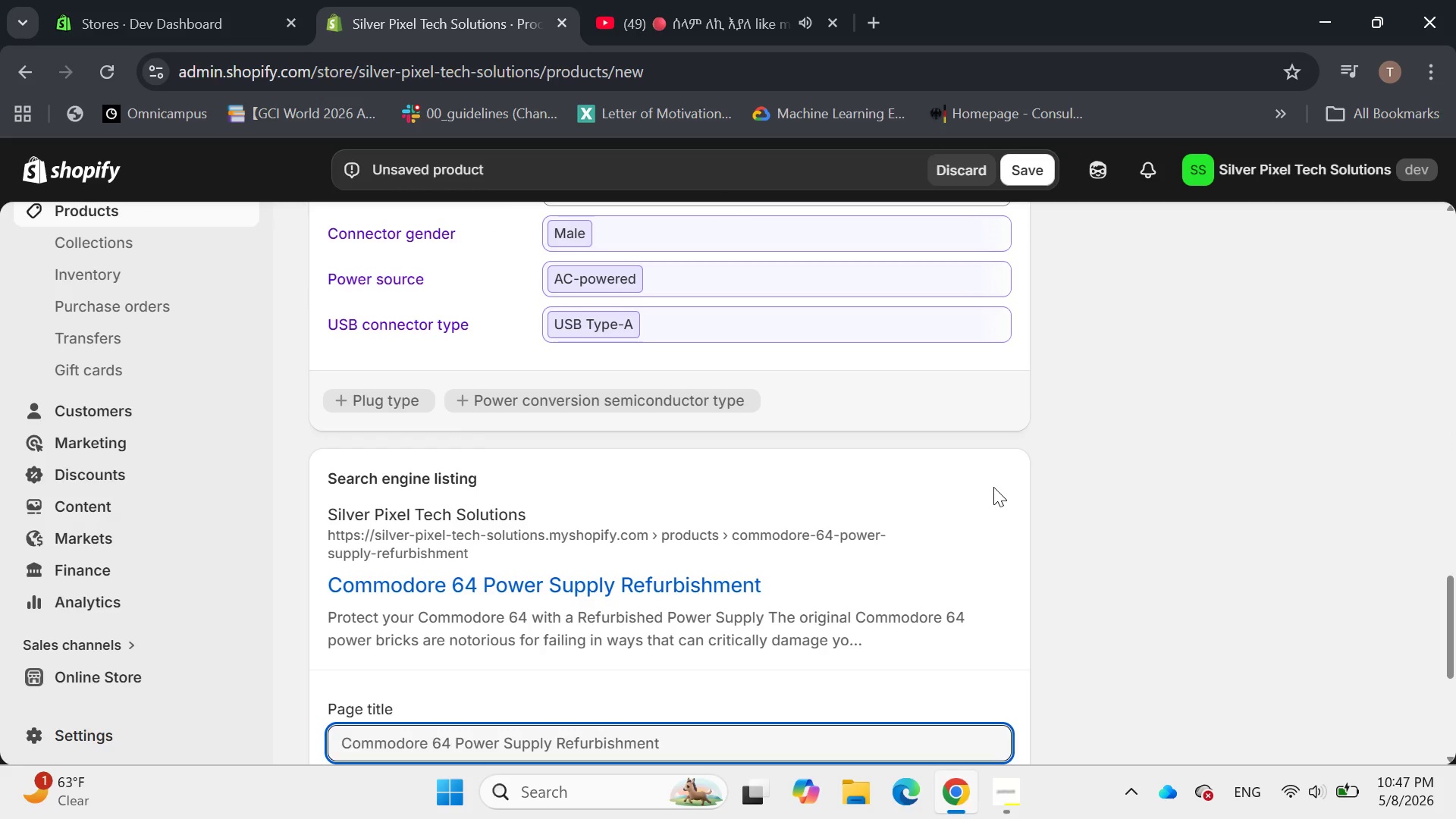 
left_click_drag(start_coordinate=[501, 553], to_coordinate=[713, 544])
 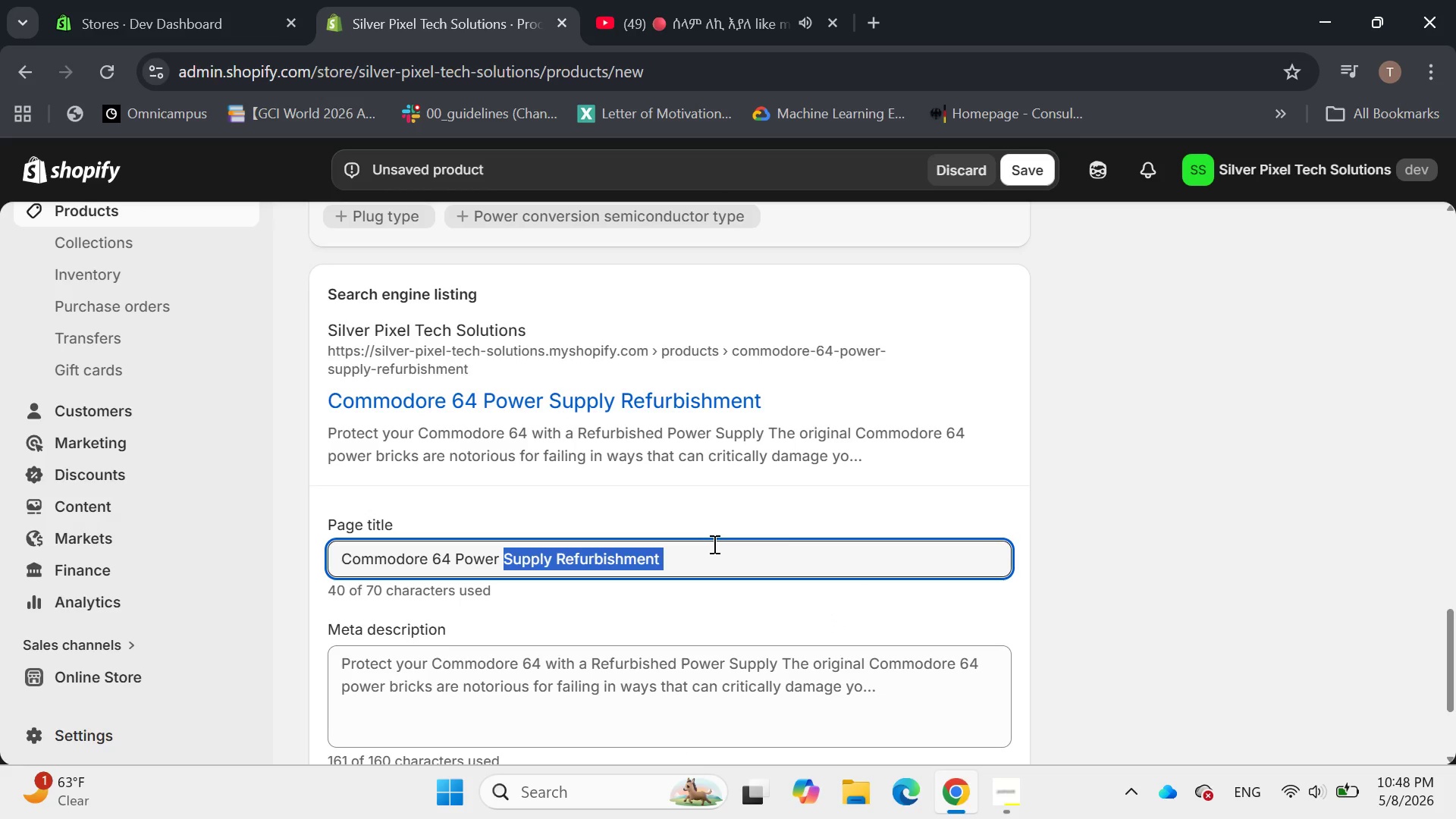 
key(Space)
 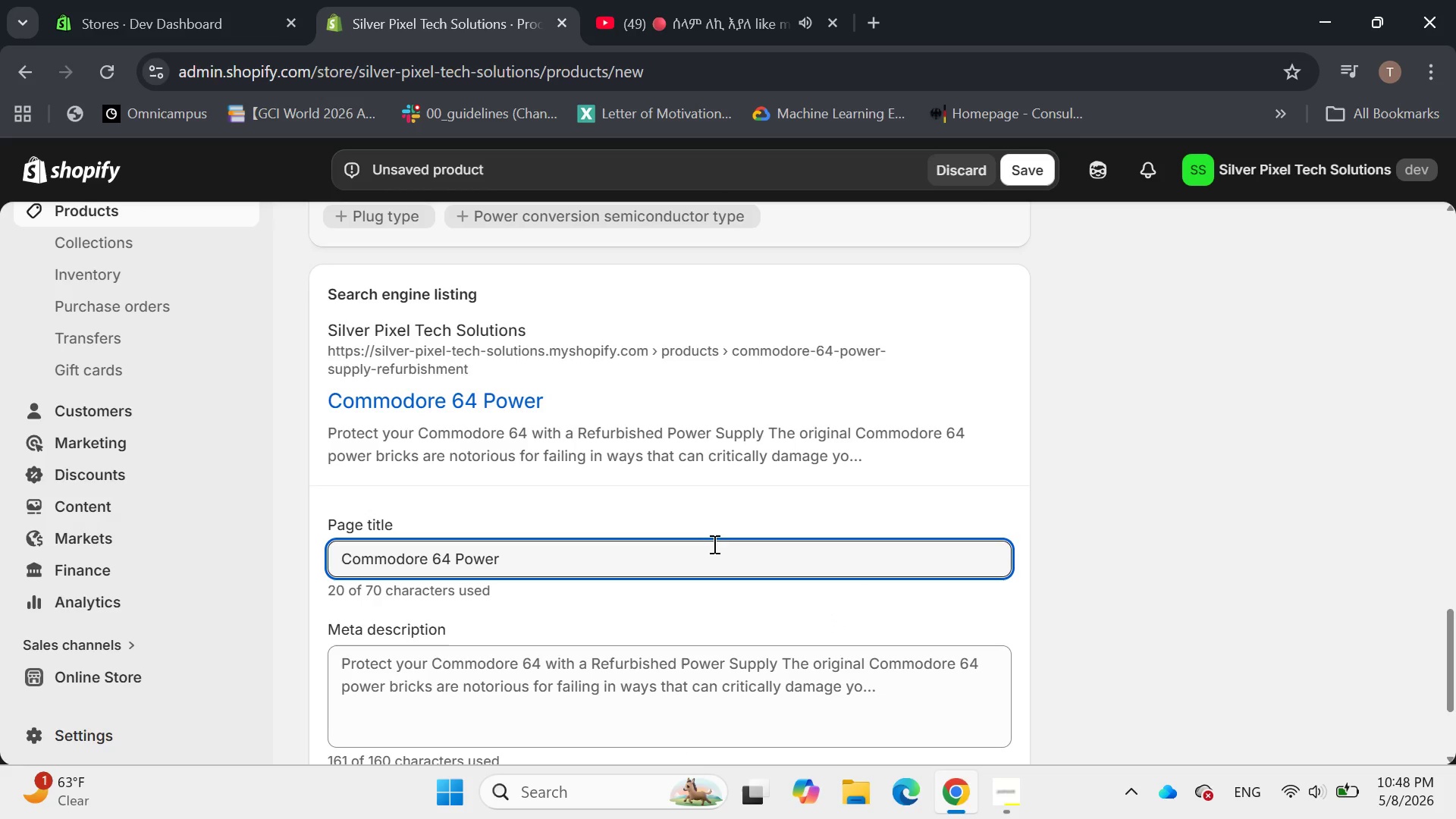 
key(Backspace)
key(Backspace)
key(Backspace)
key(Backspace)
key(Backspace)
key(Backspace)
key(Backspace)
type(PSU Repair & Refurbishment )
 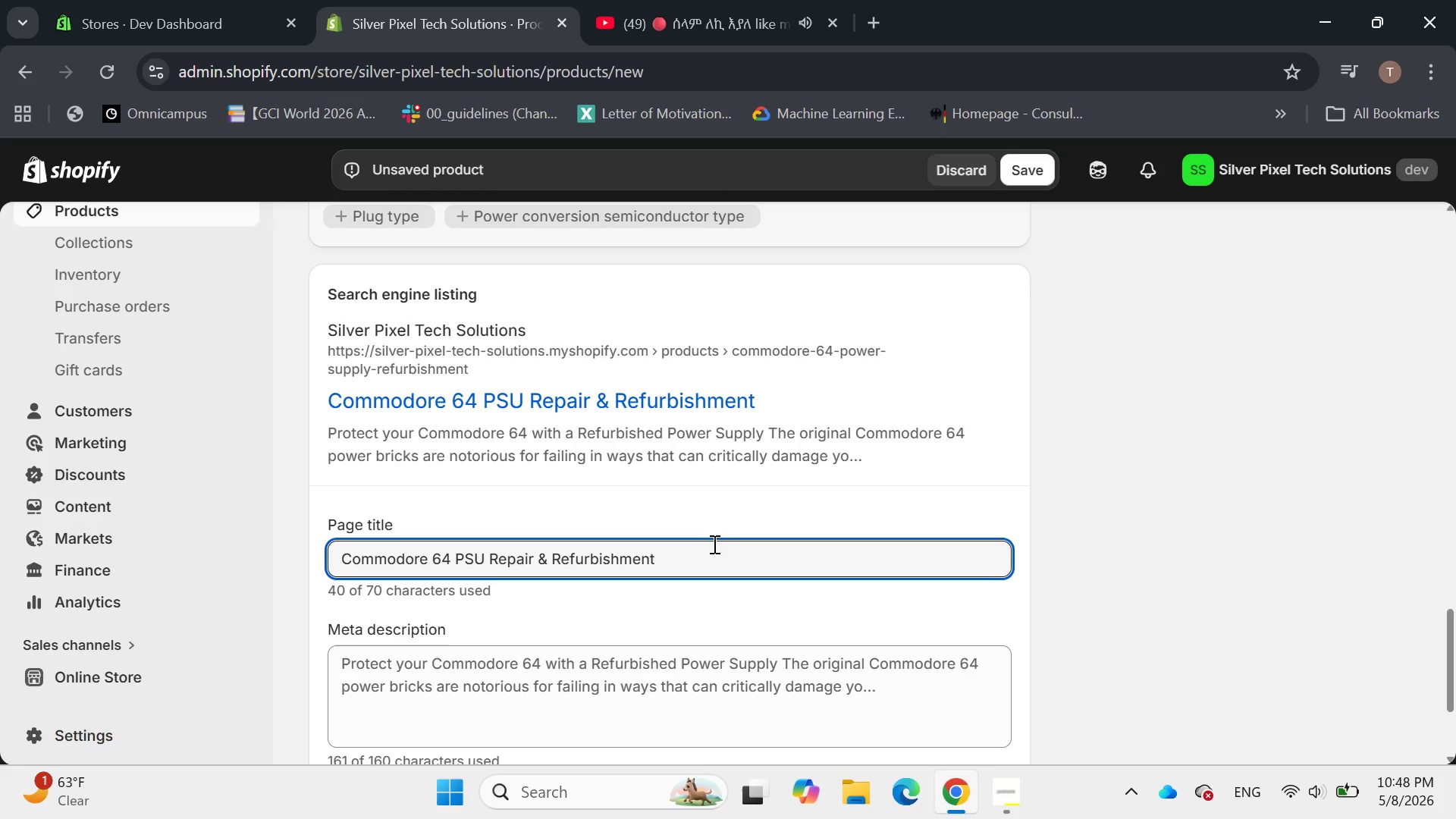 
left_click([546, 554])
 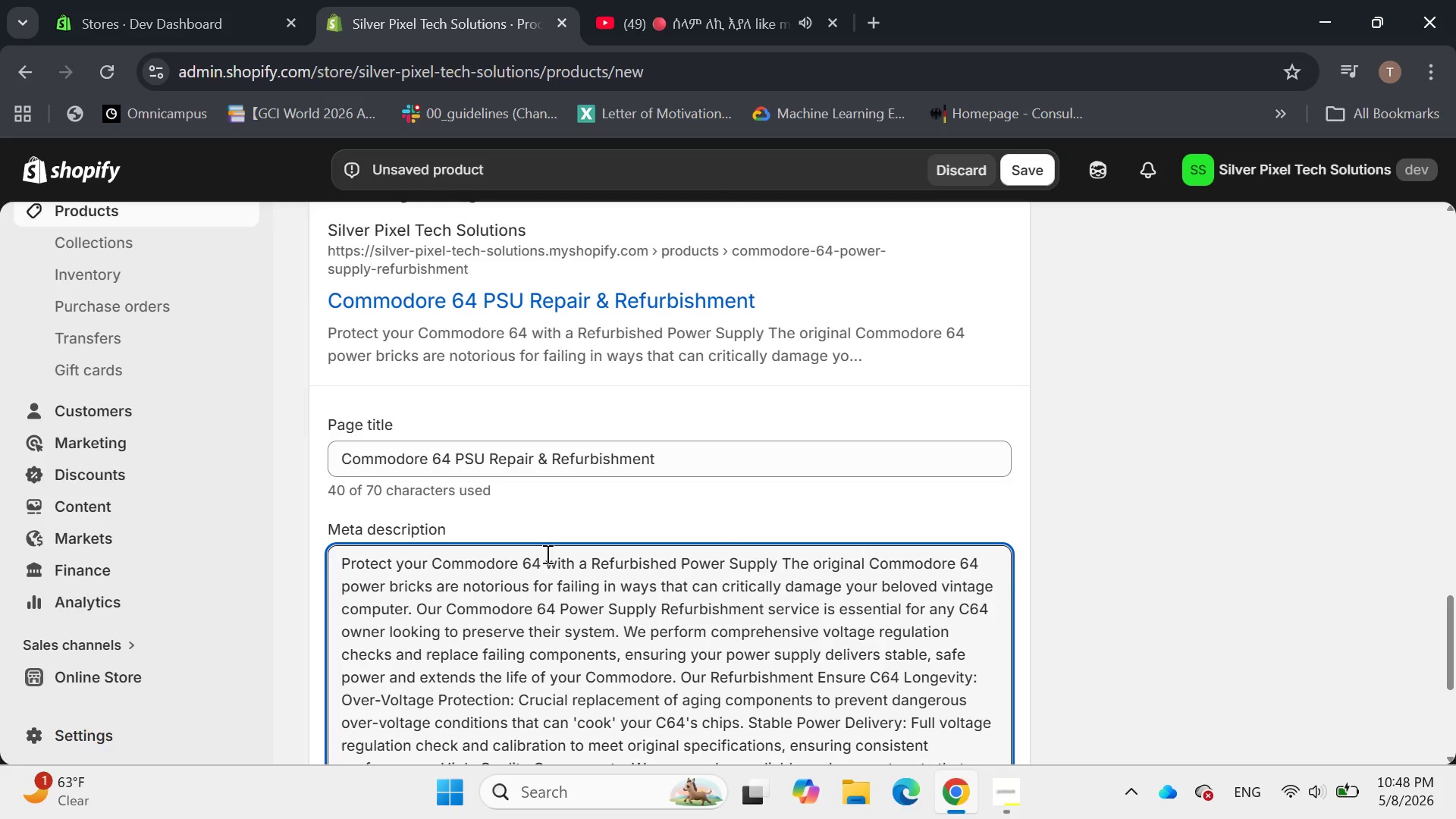 
key(Control+A)
 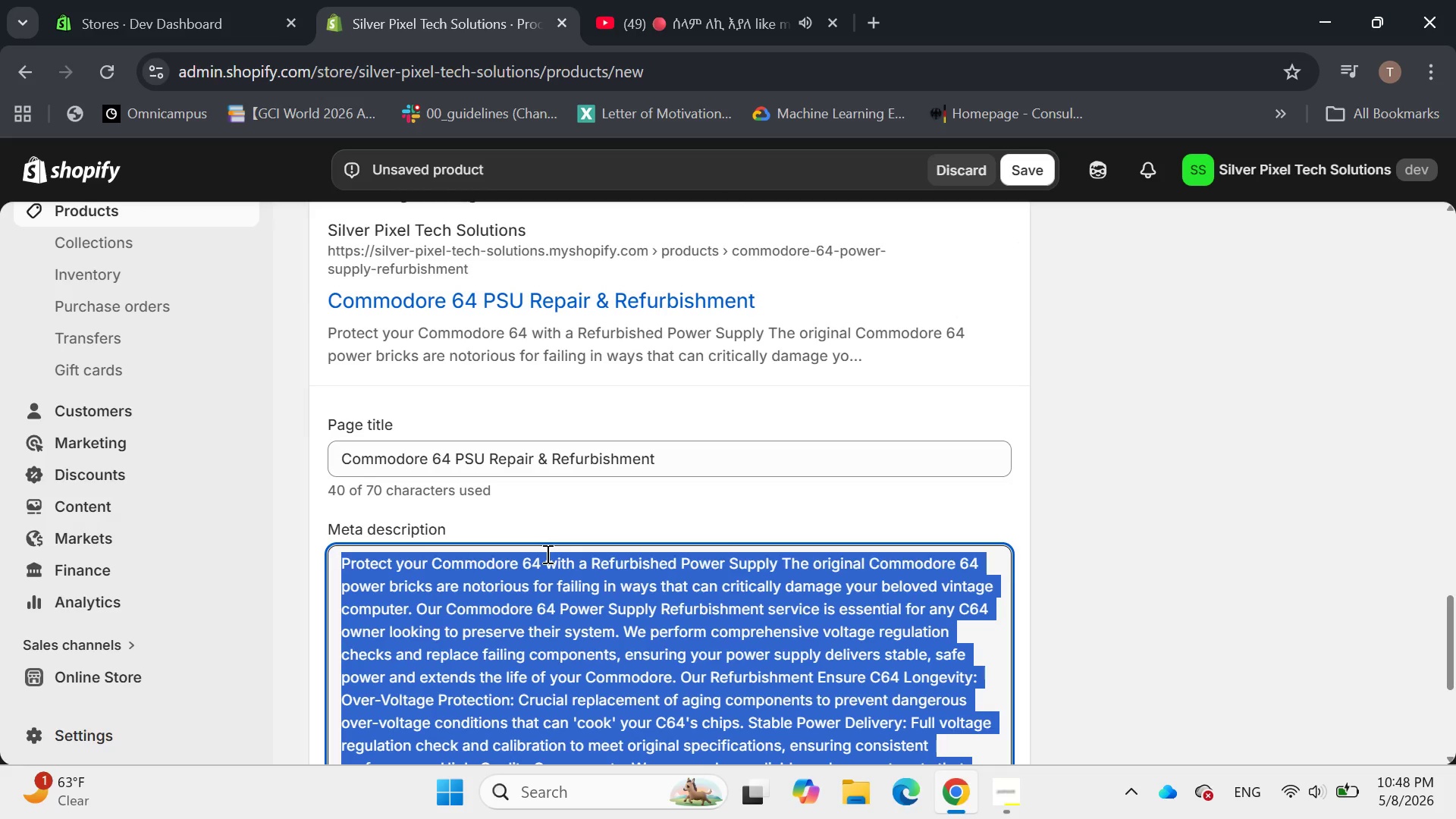 
key(Backspace)
type(Protect your vintage)
 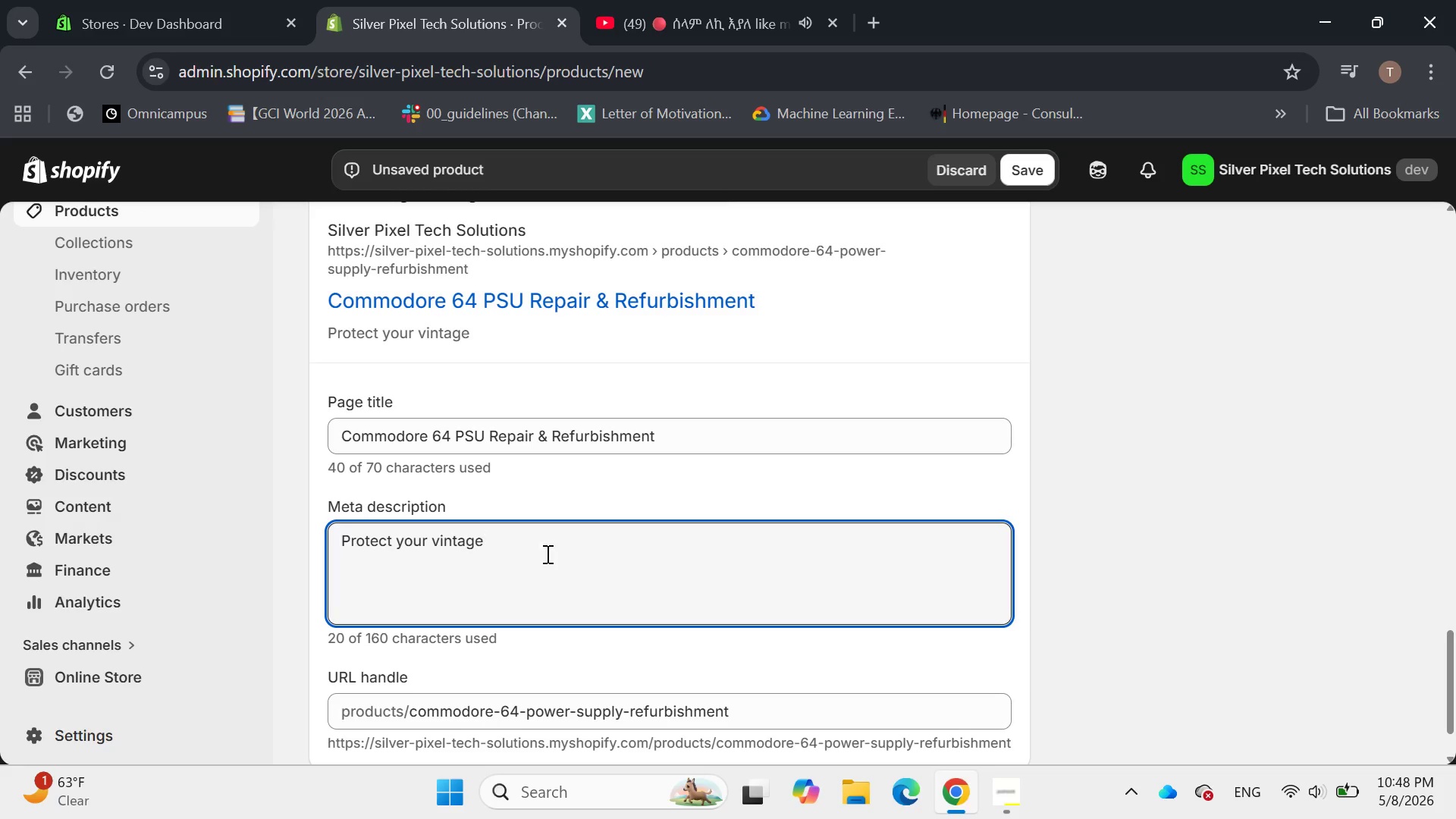 
type( Commodore 64 )
key(Backspace)
type(. Our PSU refurbishment service replaces components & ensures safe )
key(Backspace)
type(, stable voltage regulation for c)
key(Backspace)
type(C64 power bricks.)
 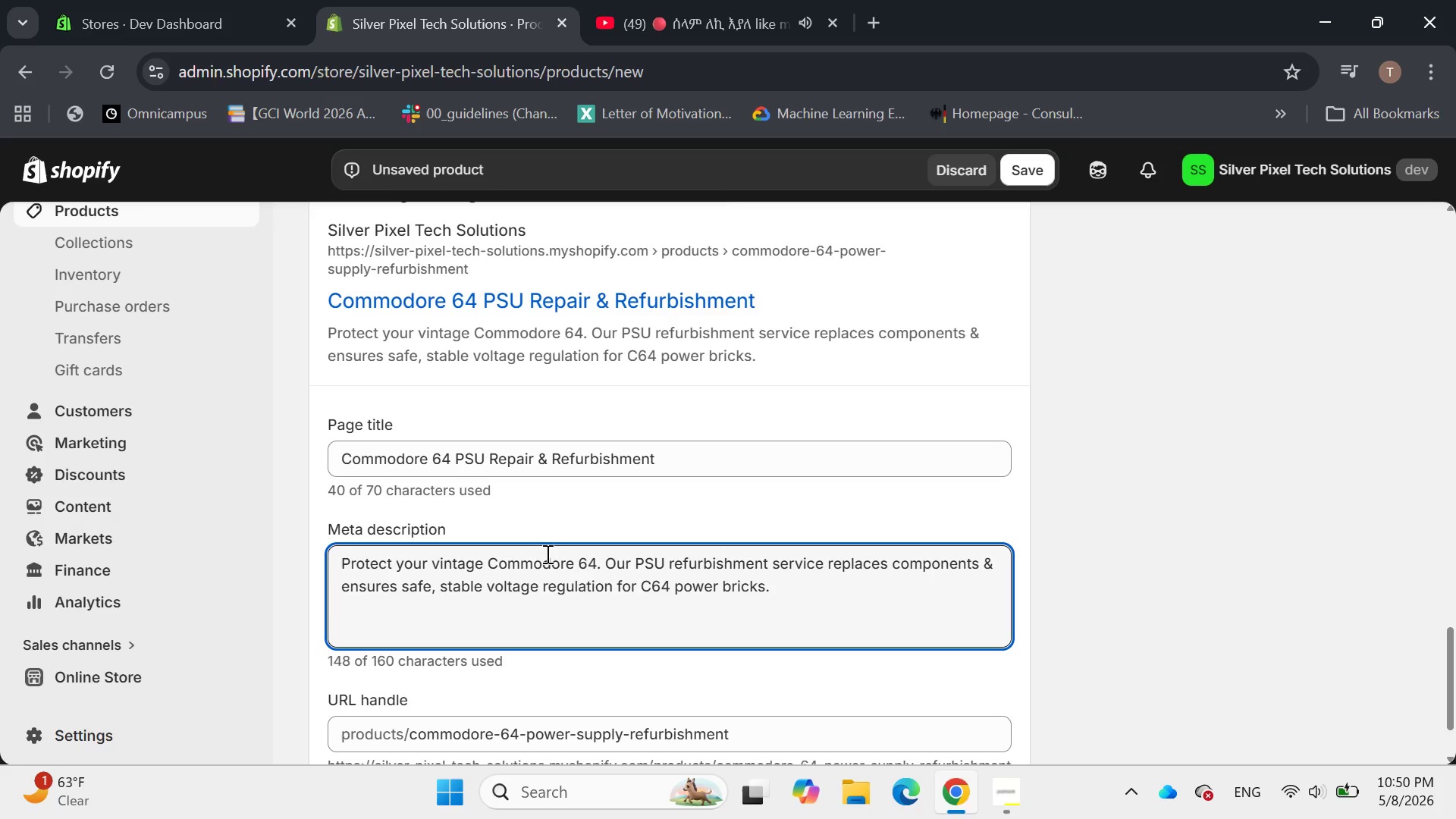 
wait(10.55)
 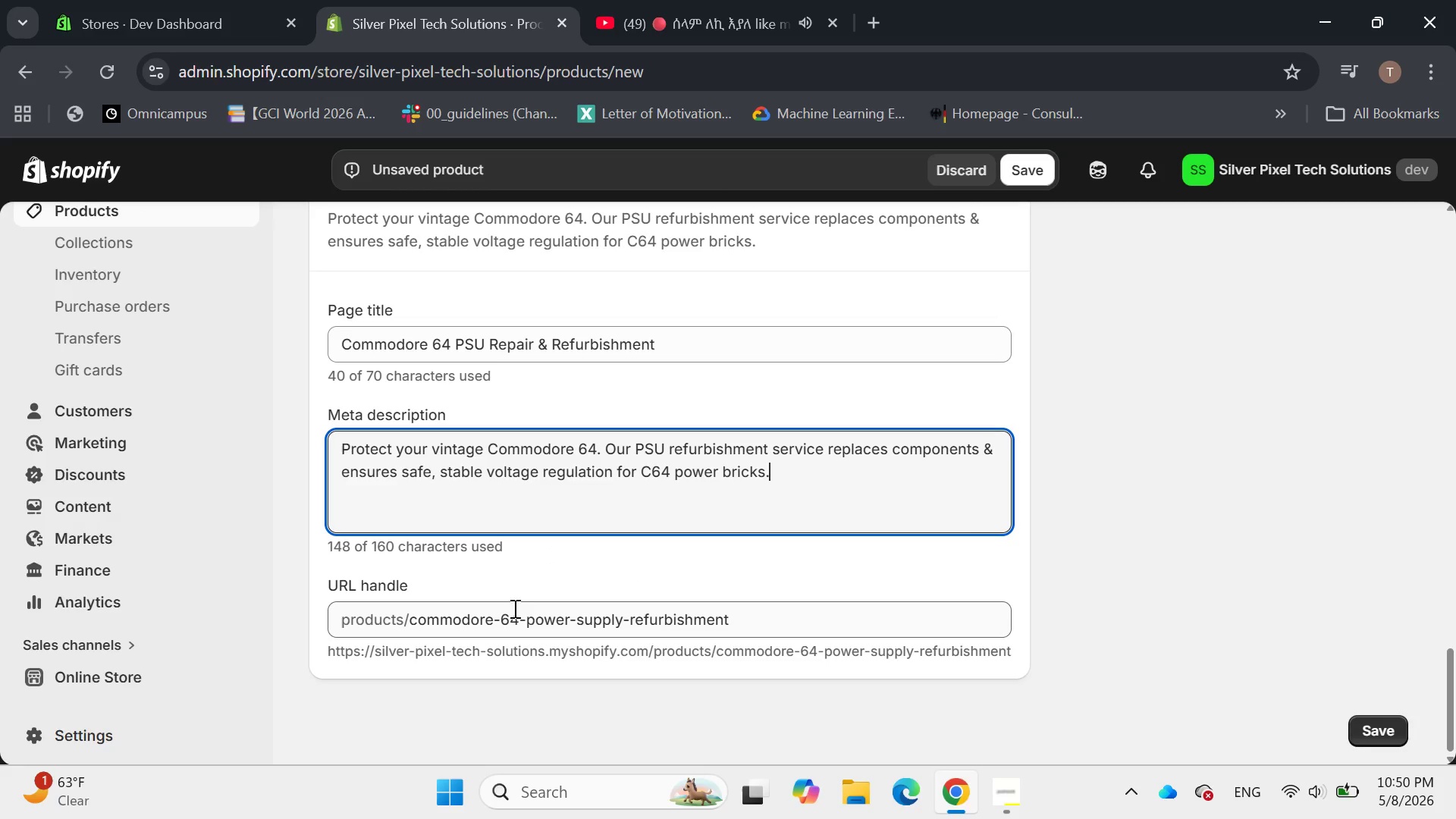 
left_click([1036, 168])
 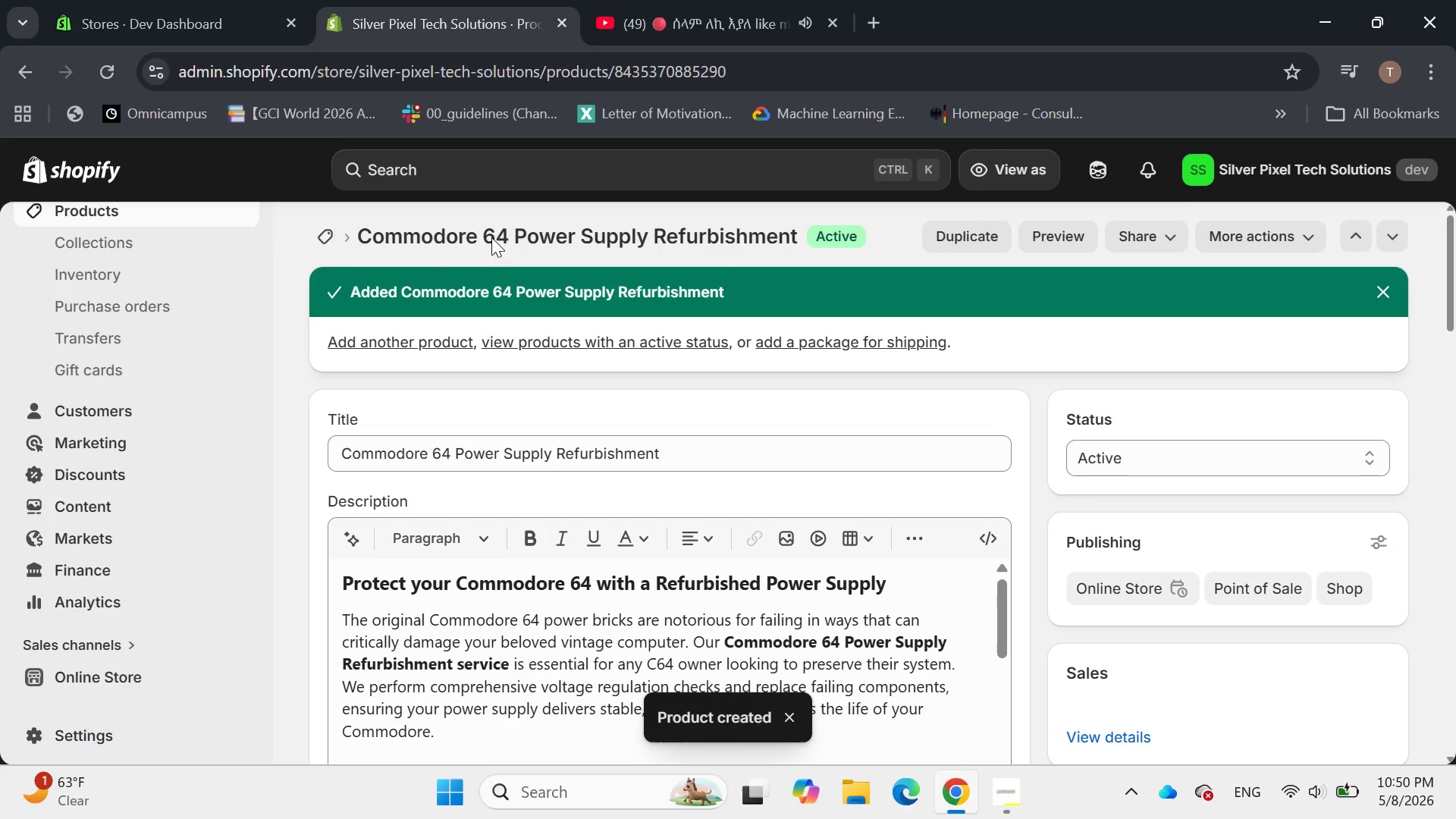 
wait(13.42)
 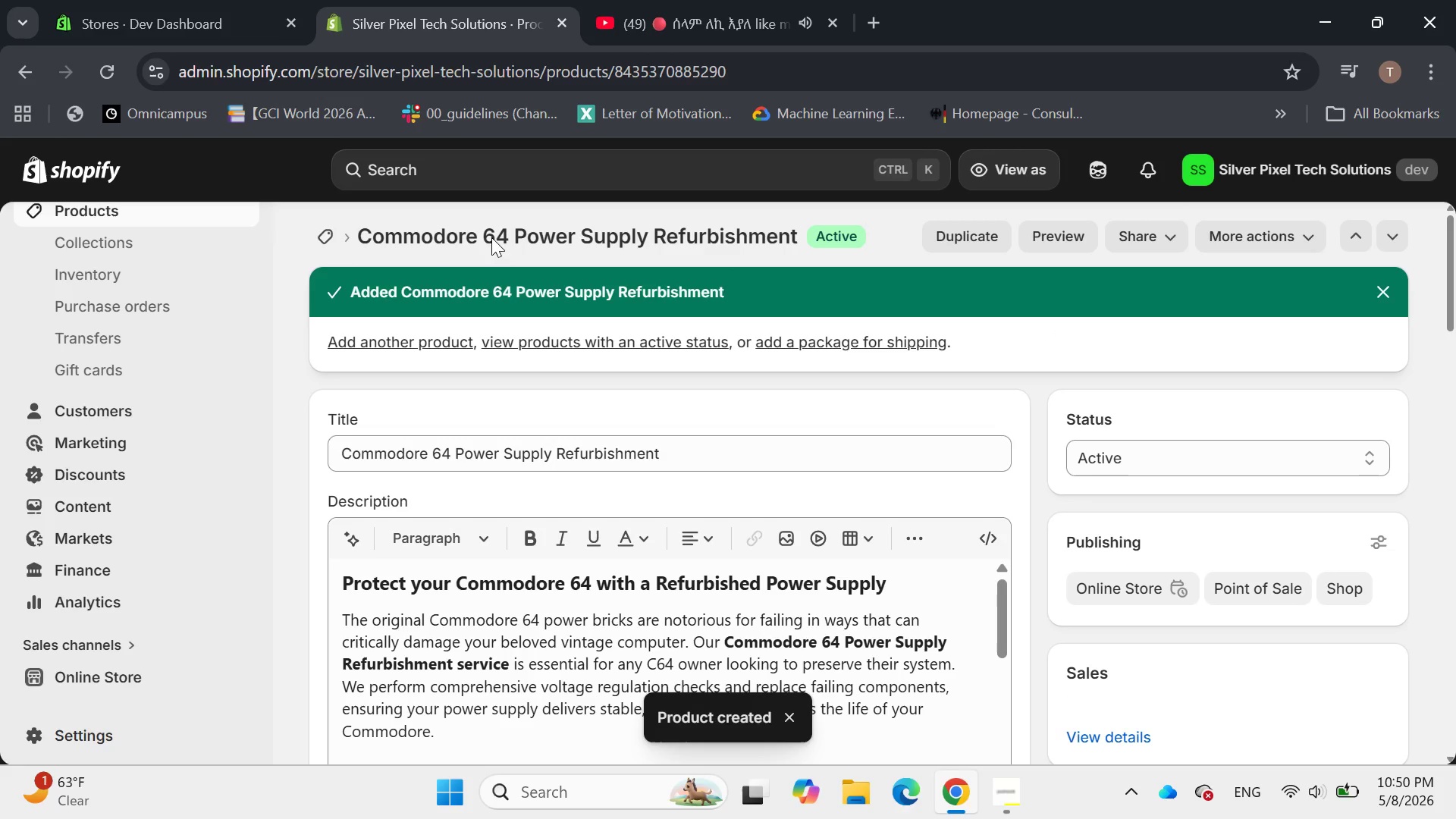 
left_click([369, 391])
 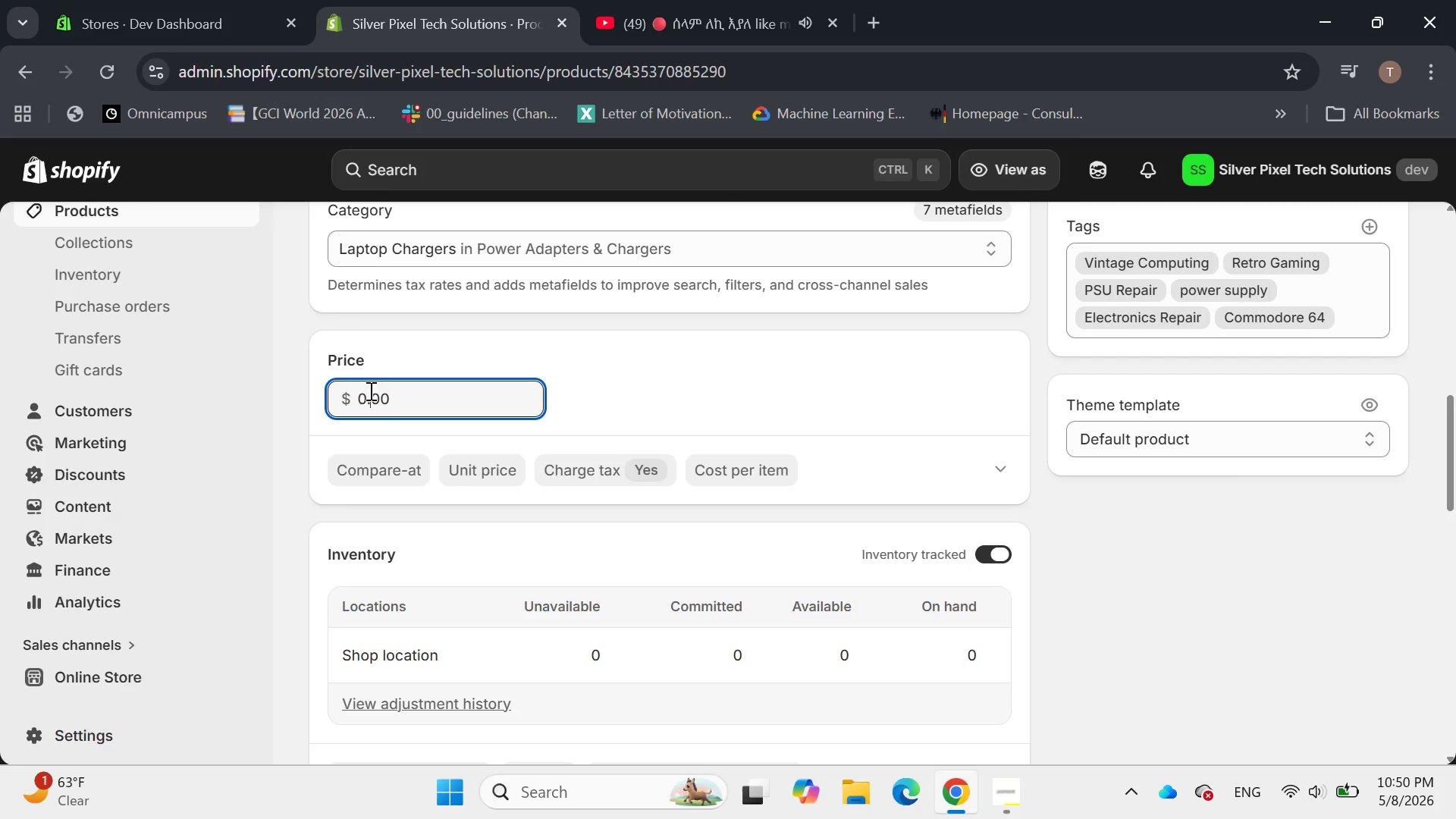 
key(Backspace)
key(Backspace)
key(Backspace)
type([Delete][Delete]55)
 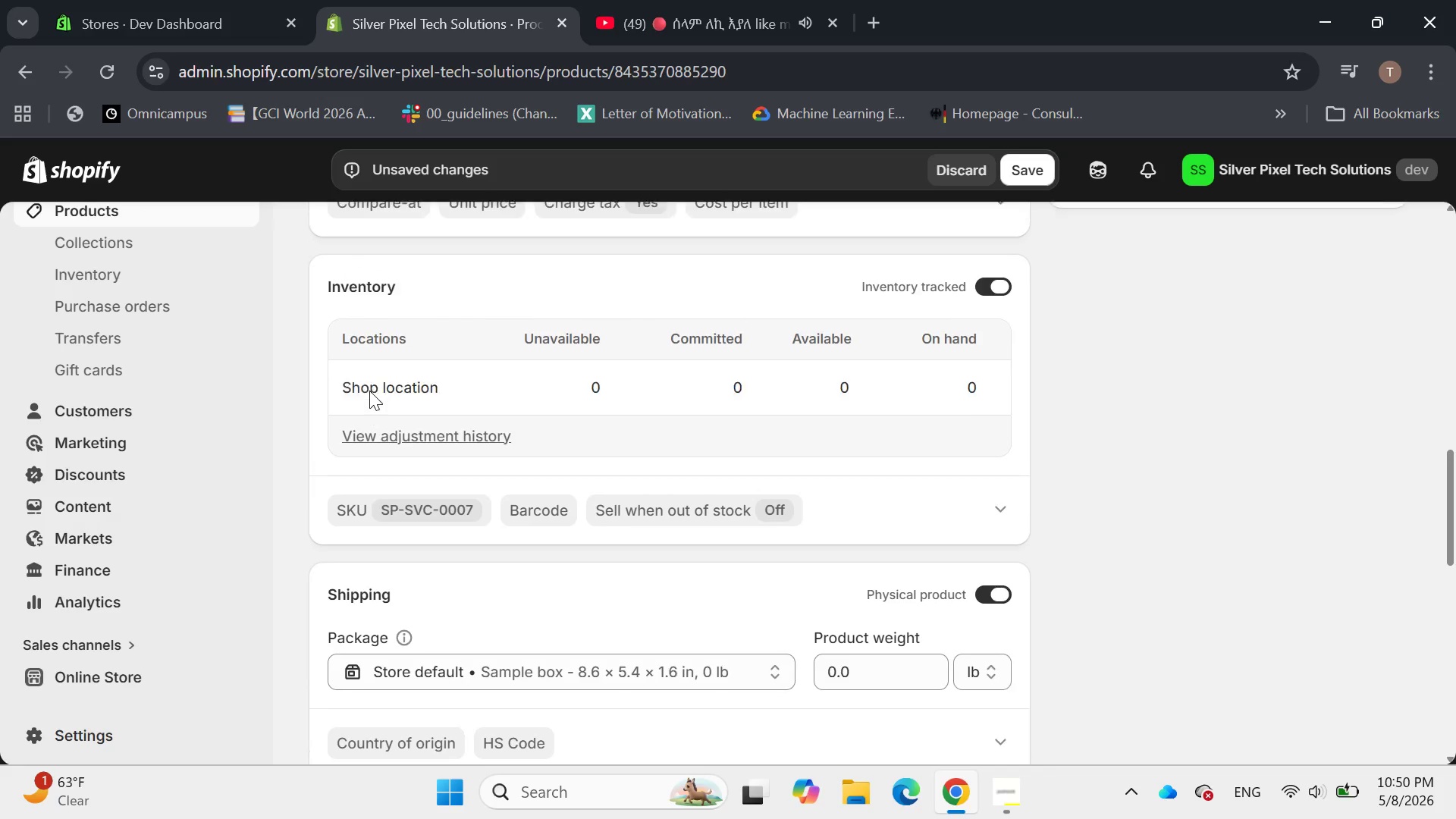 
key(Enter)
 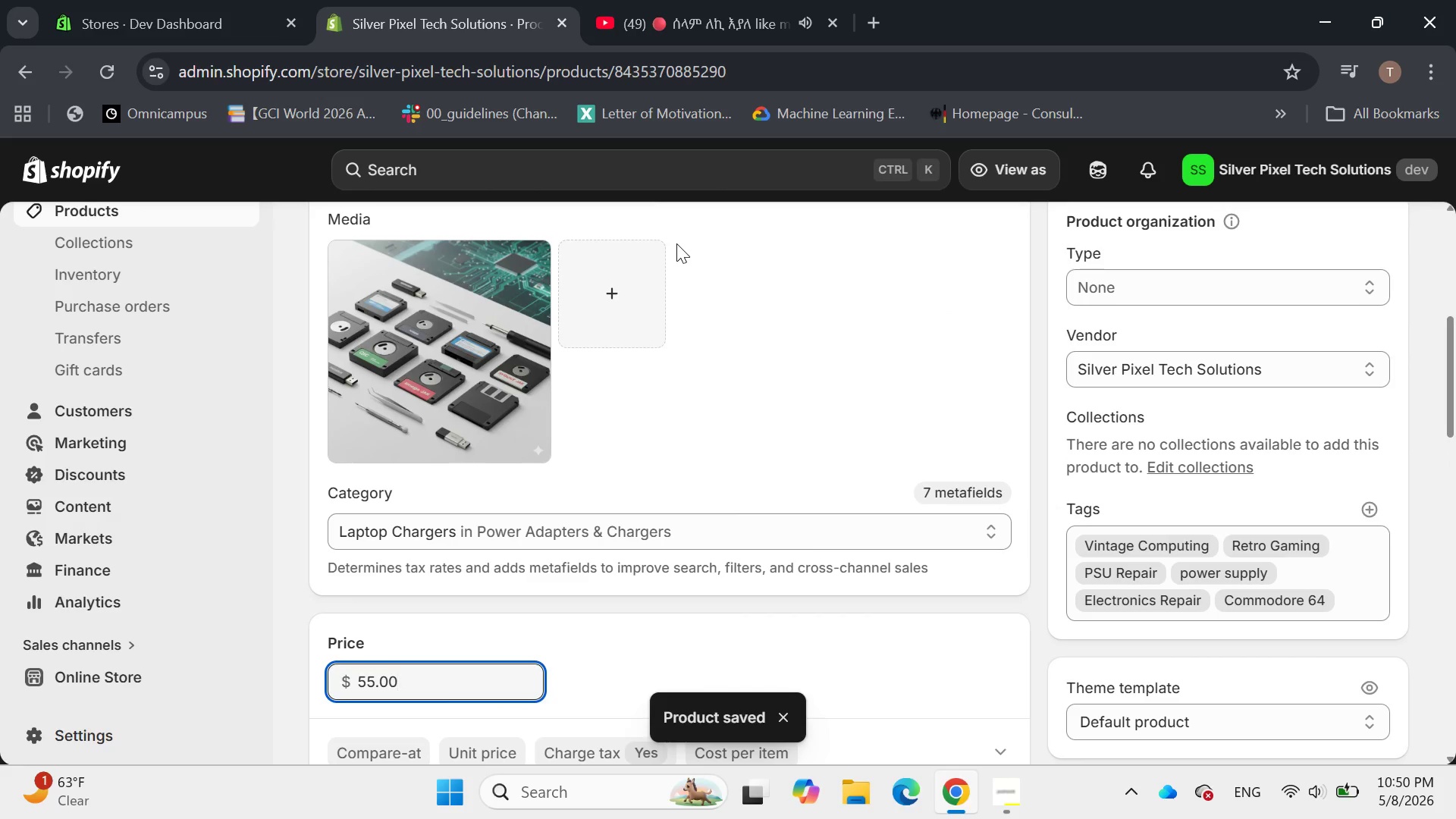 
wait(6.92)
 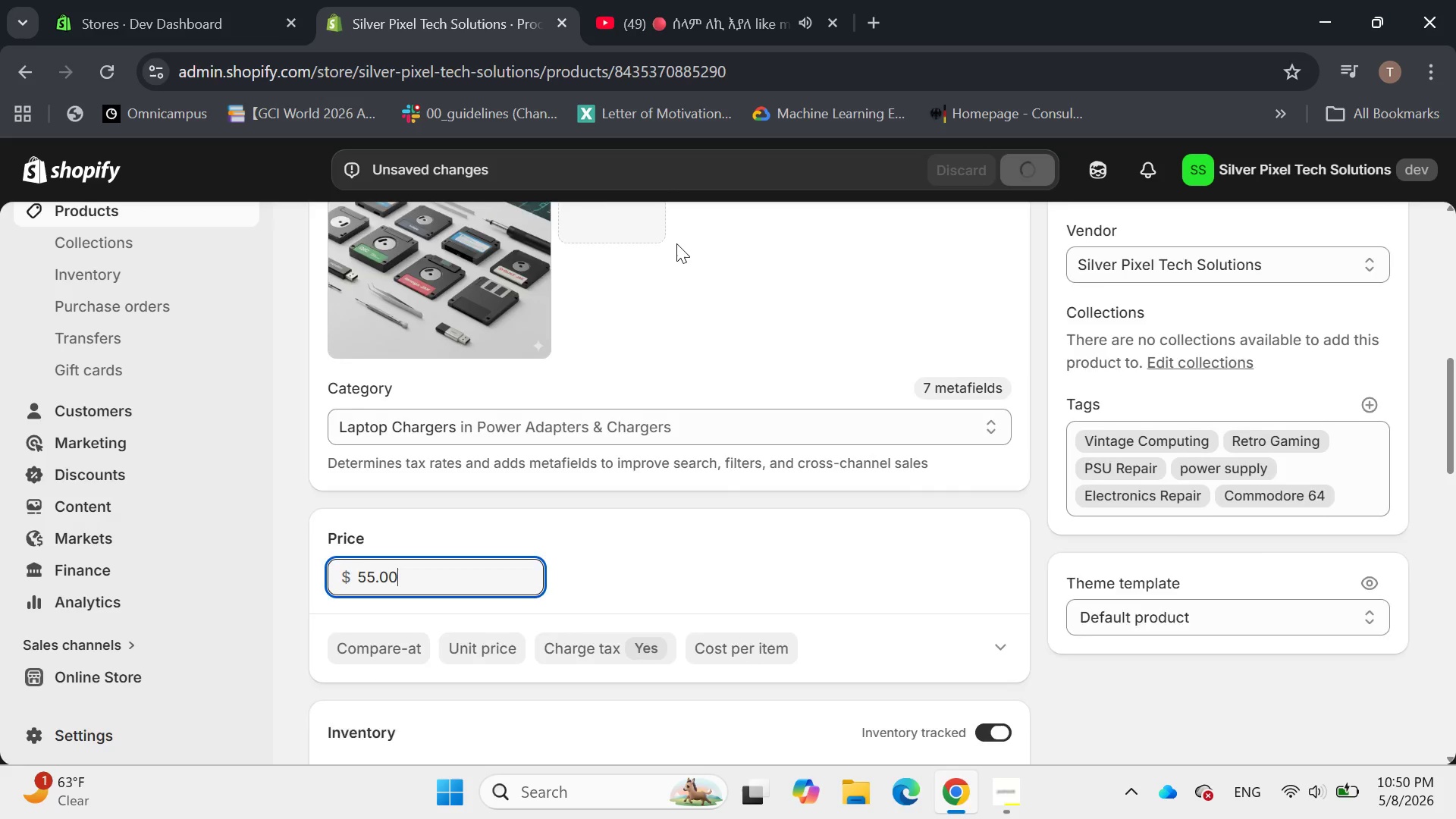 
left_click([325, 232])
 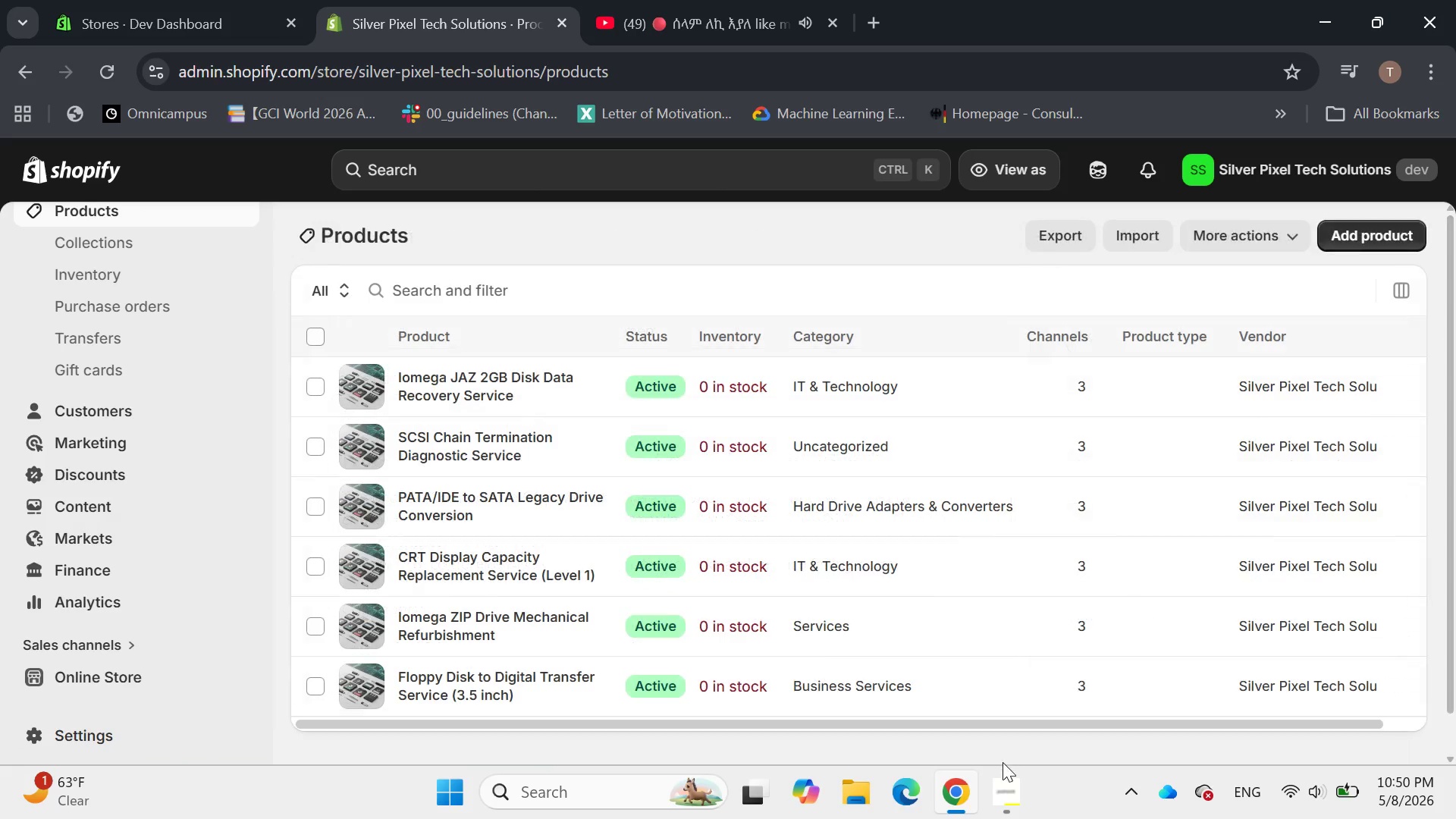 
left_click([1003, 789])